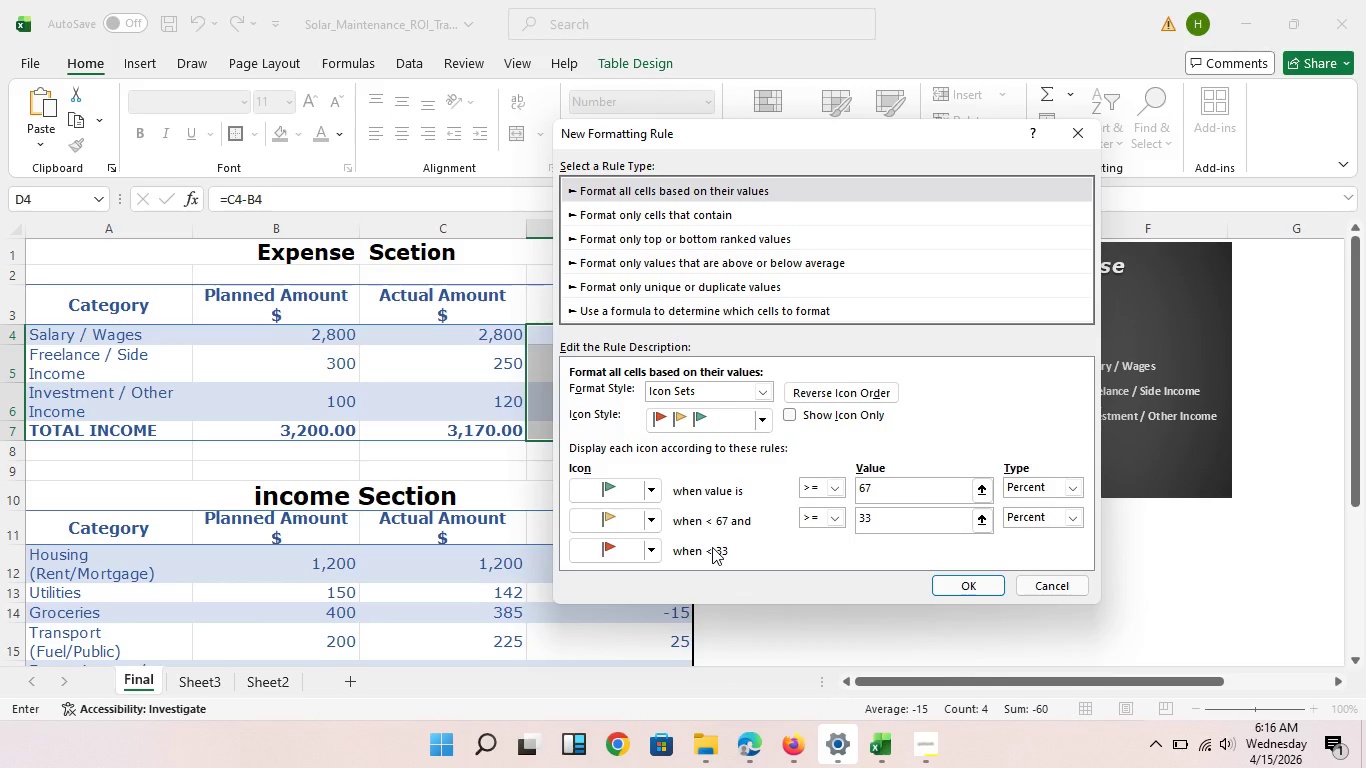 
left_click([764, 419])
 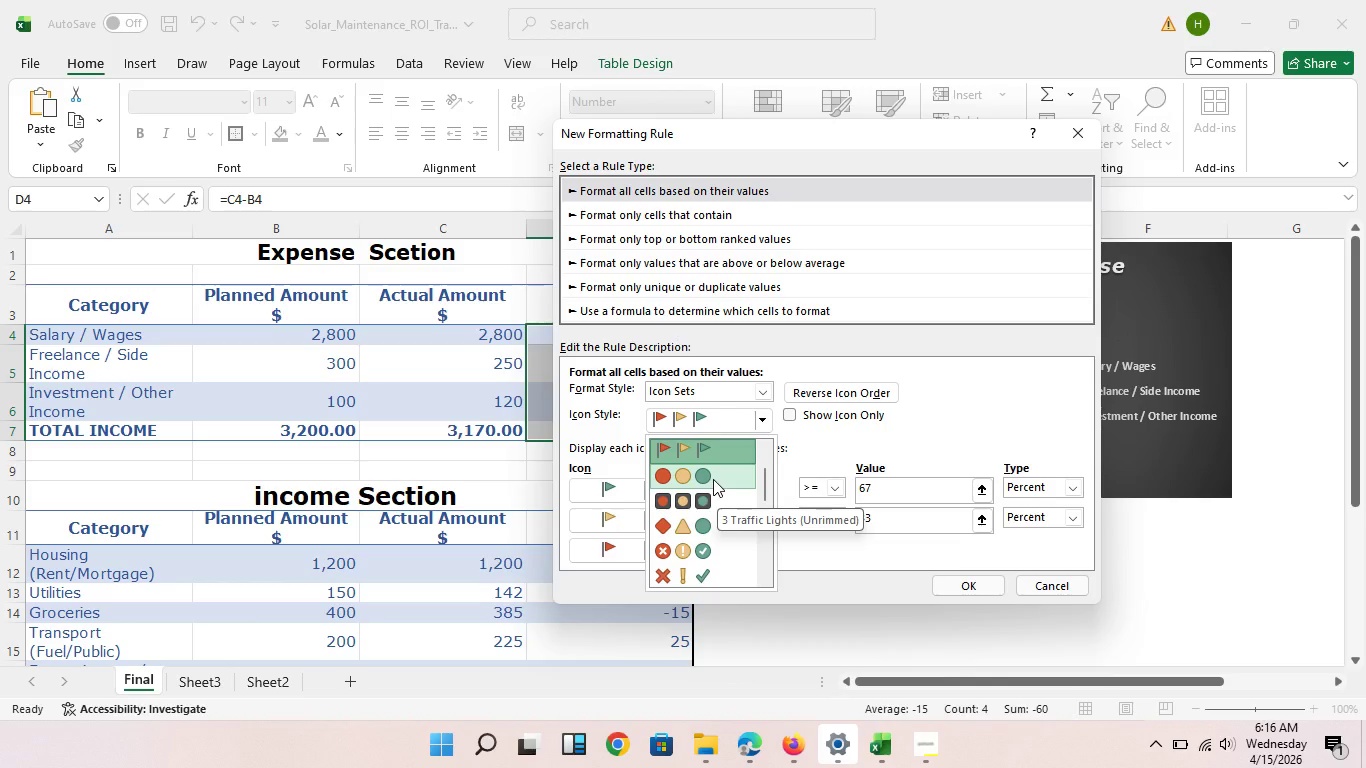 
left_click([714, 480])
 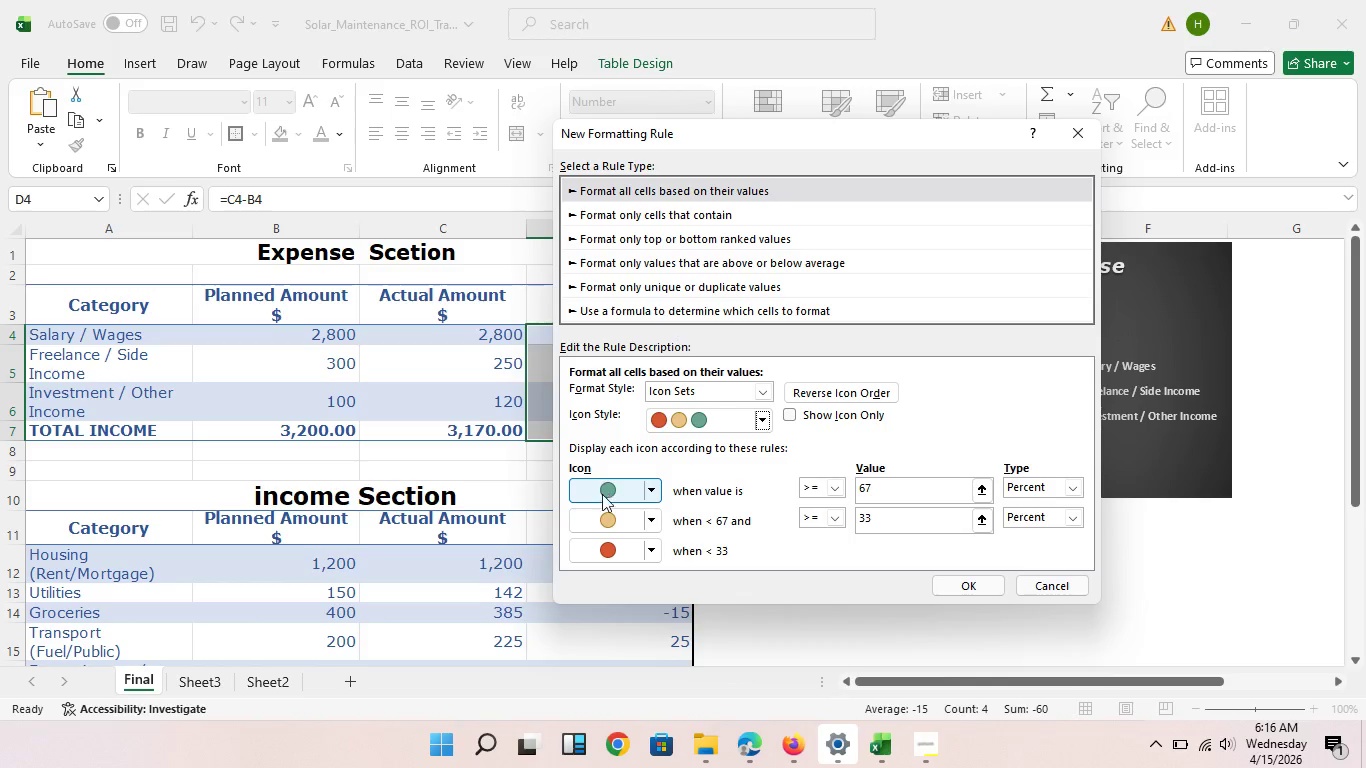 
mouse_move([826, 494])
 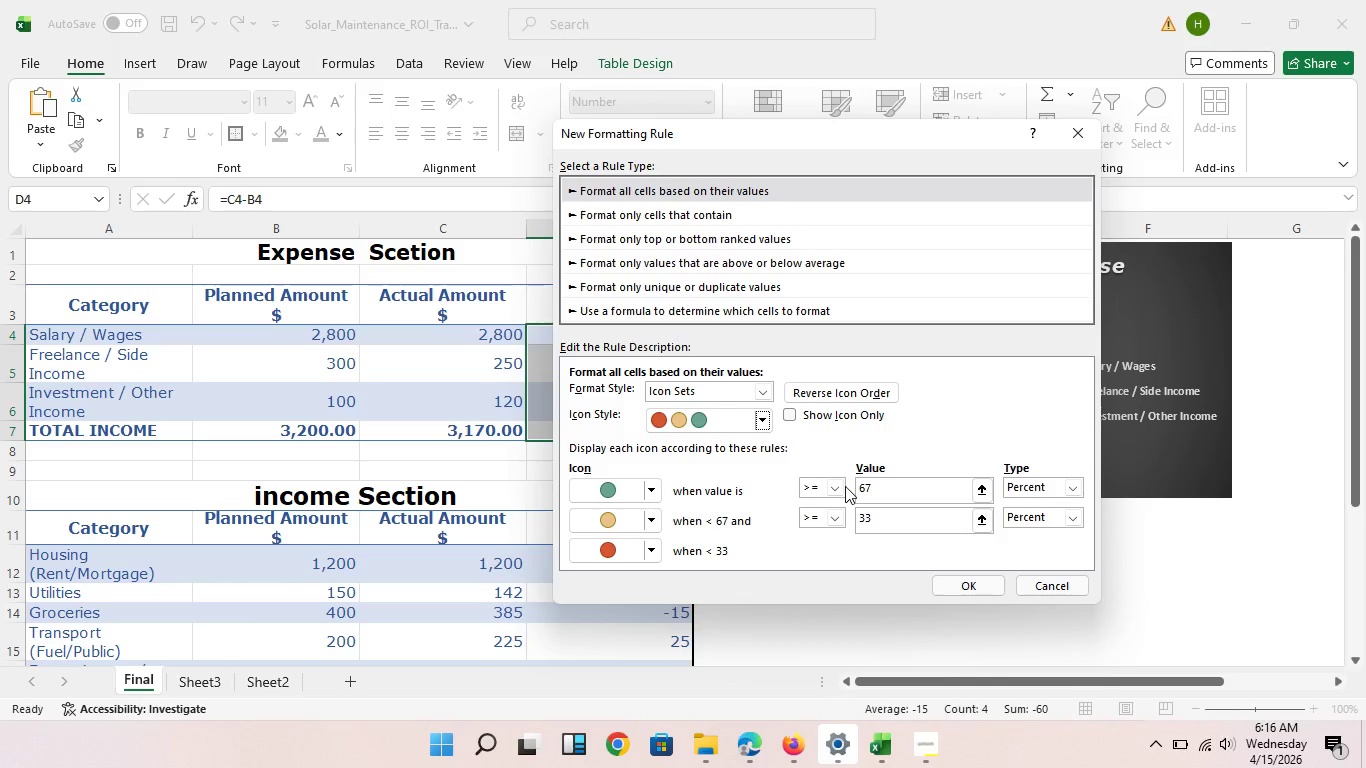 
wait(7.12)
 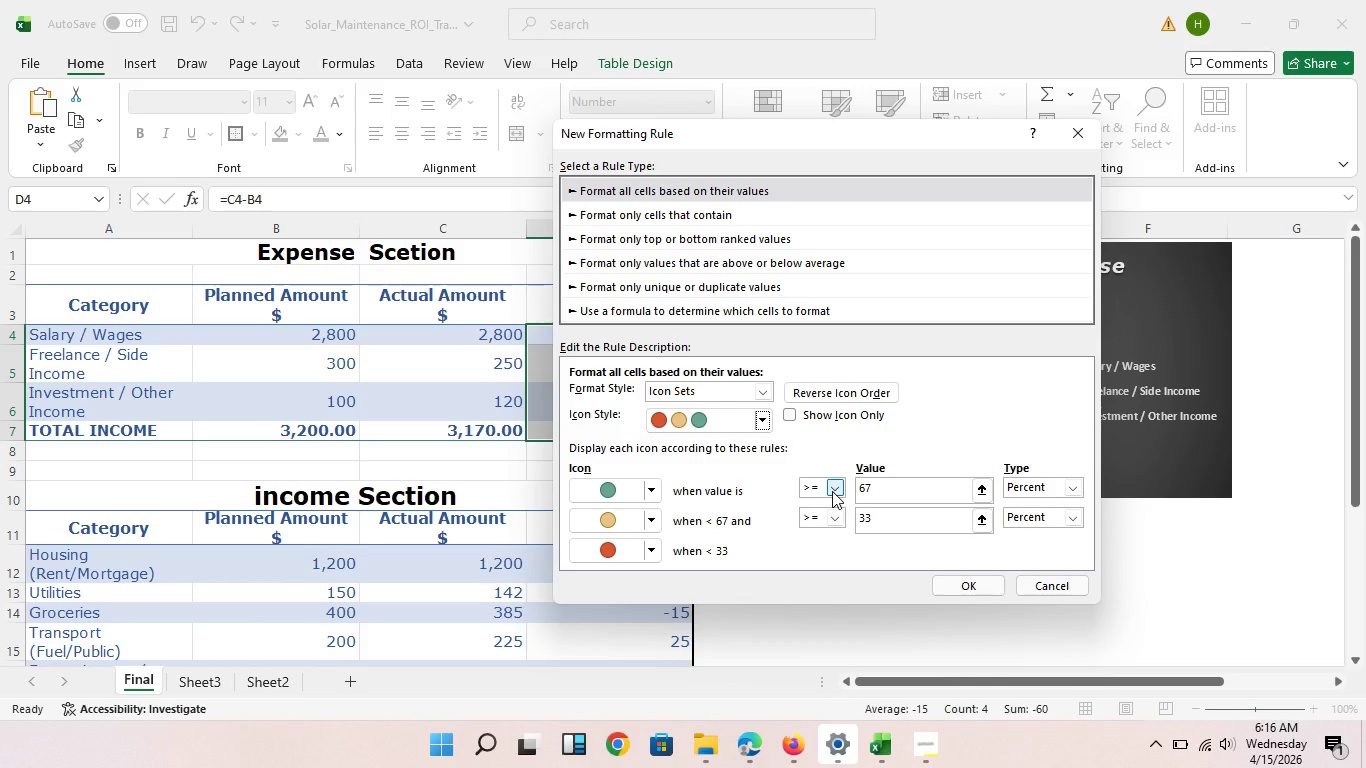 
left_click([835, 488])
 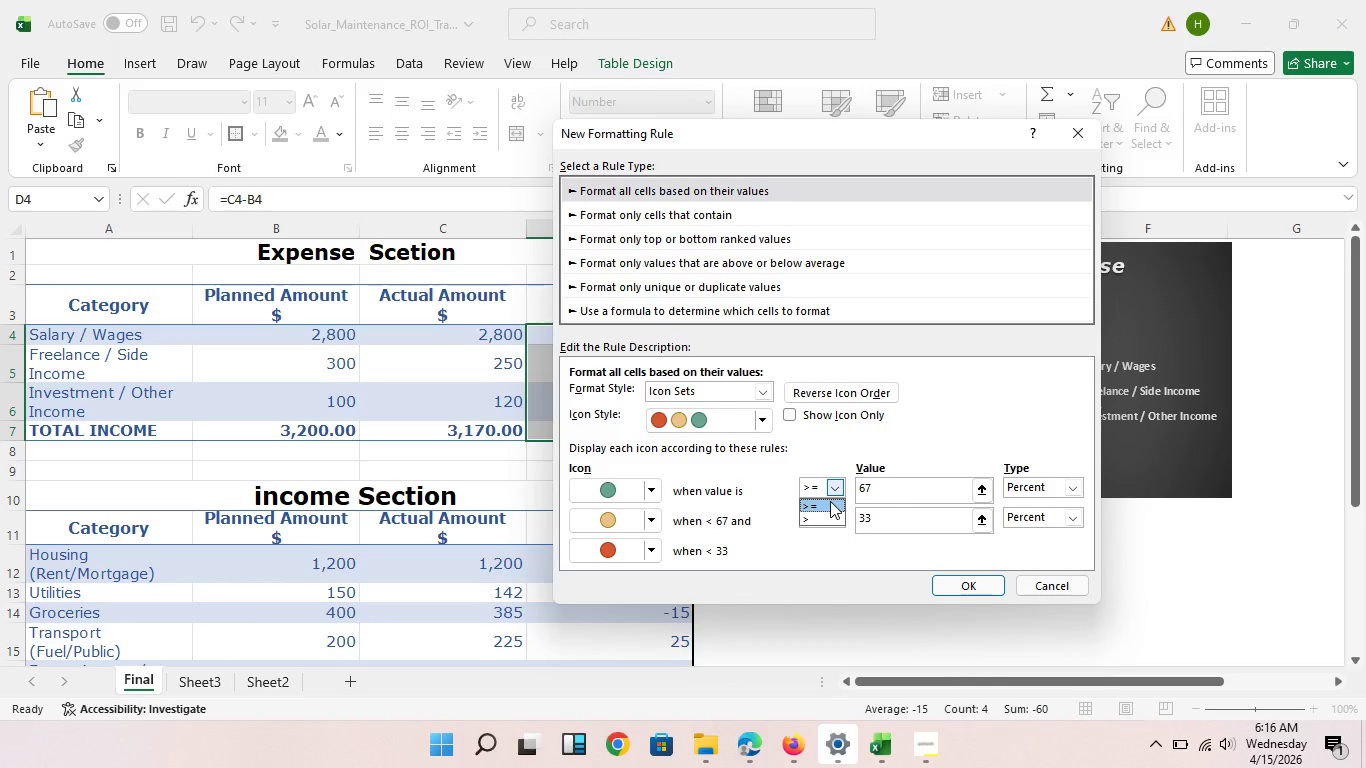 
left_click([830, 501])
 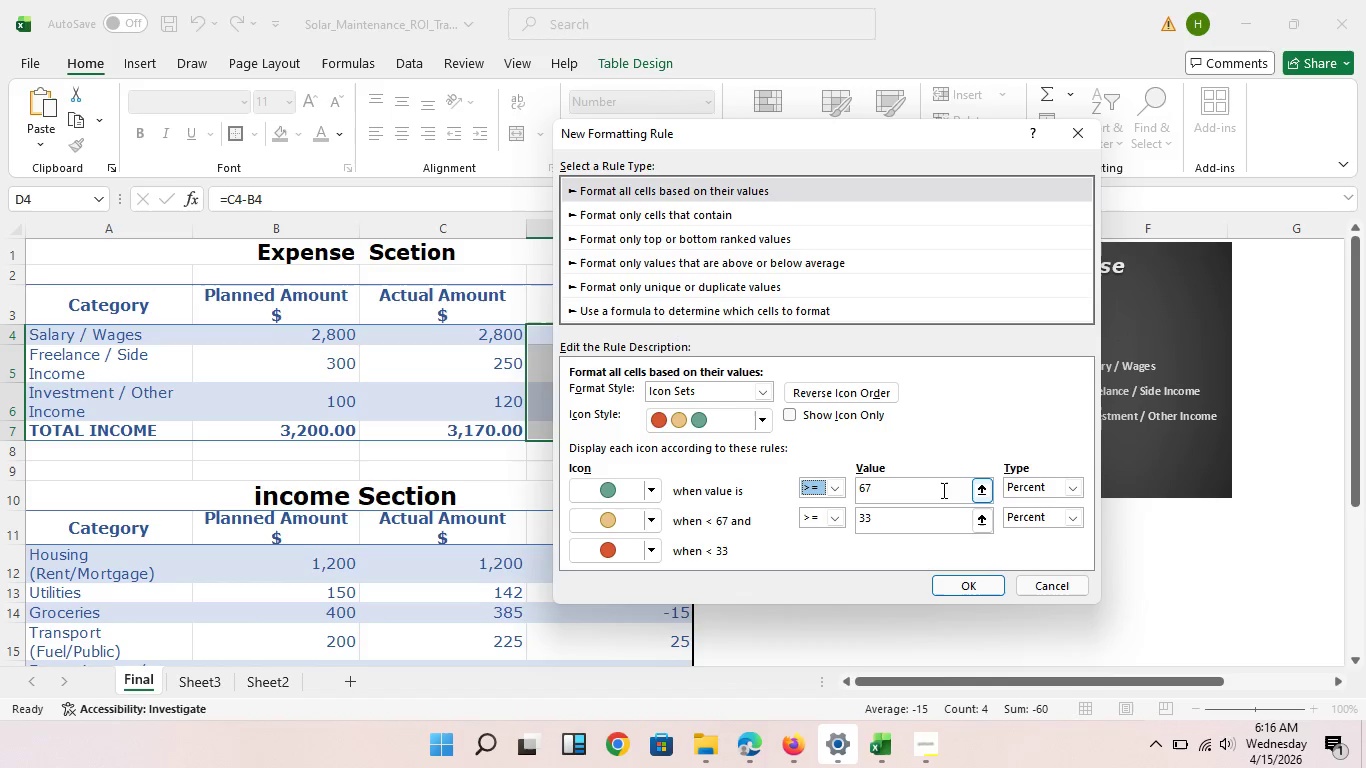 
left_click_drag(start_coordinate=[942, 490], to_coordinate=[908, 482])
 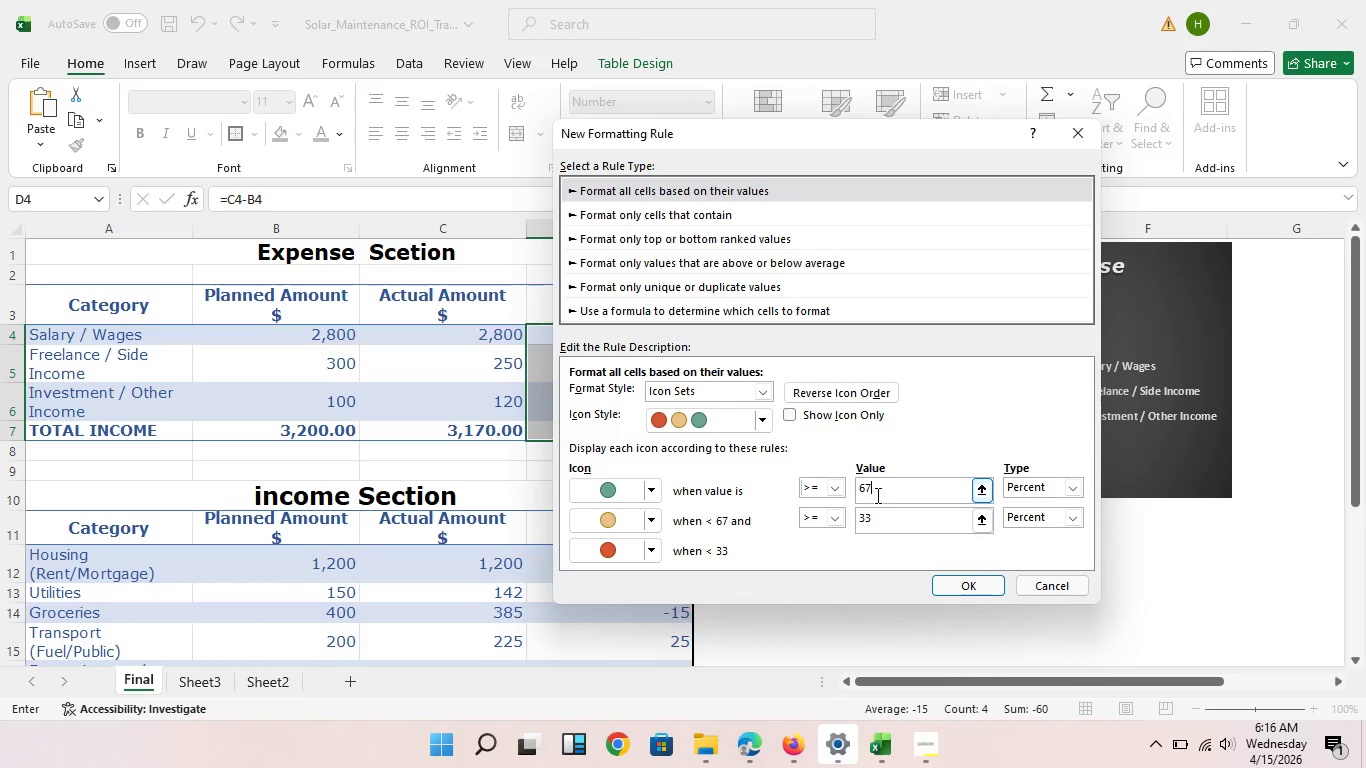 
left_click([871, 490])
 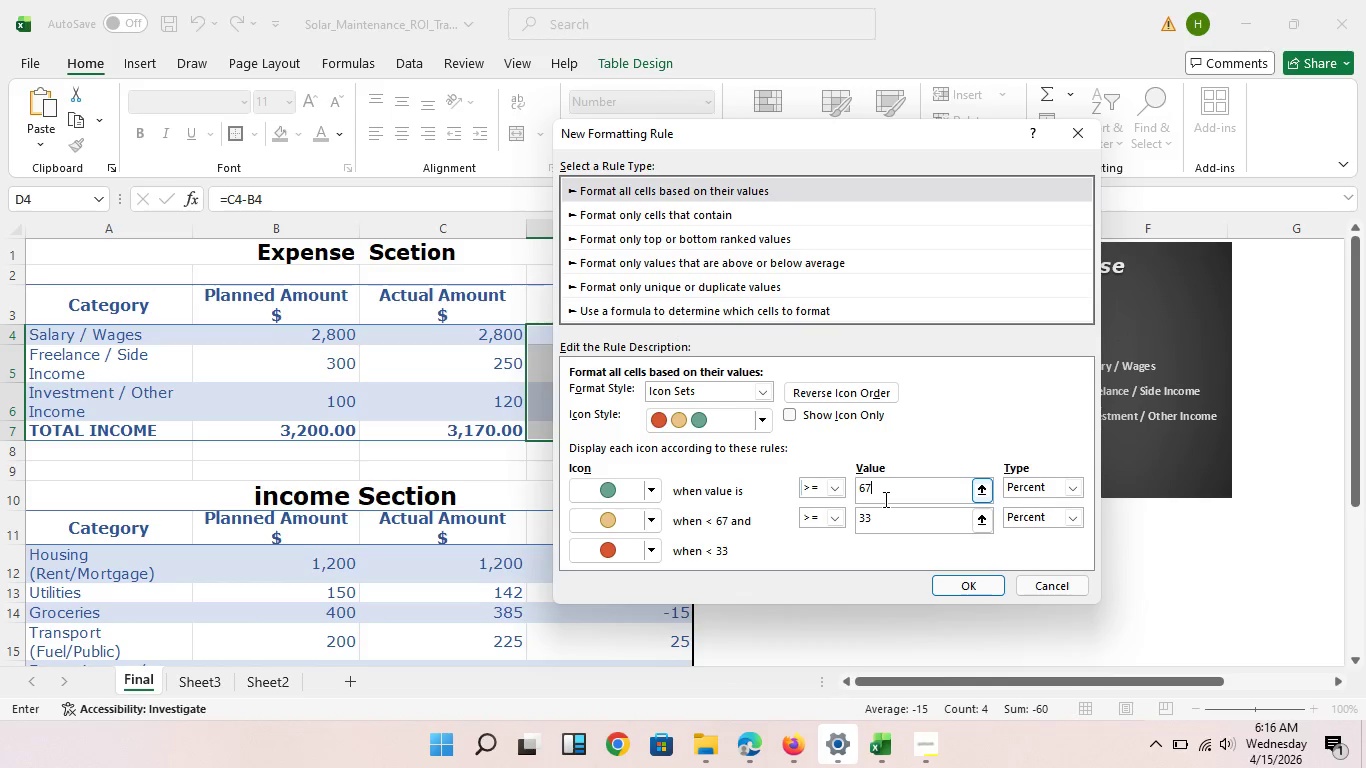 
key(Backspace)
 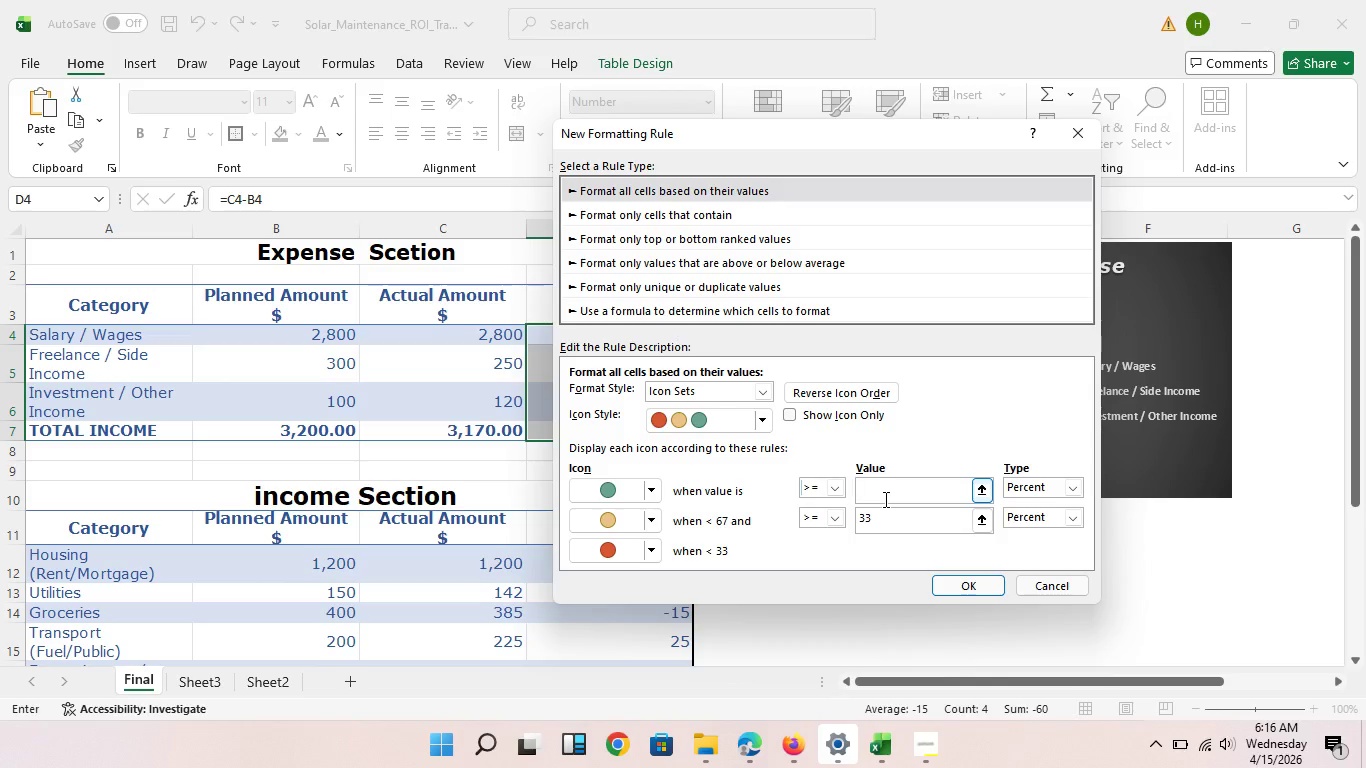 
key(Backspace)
 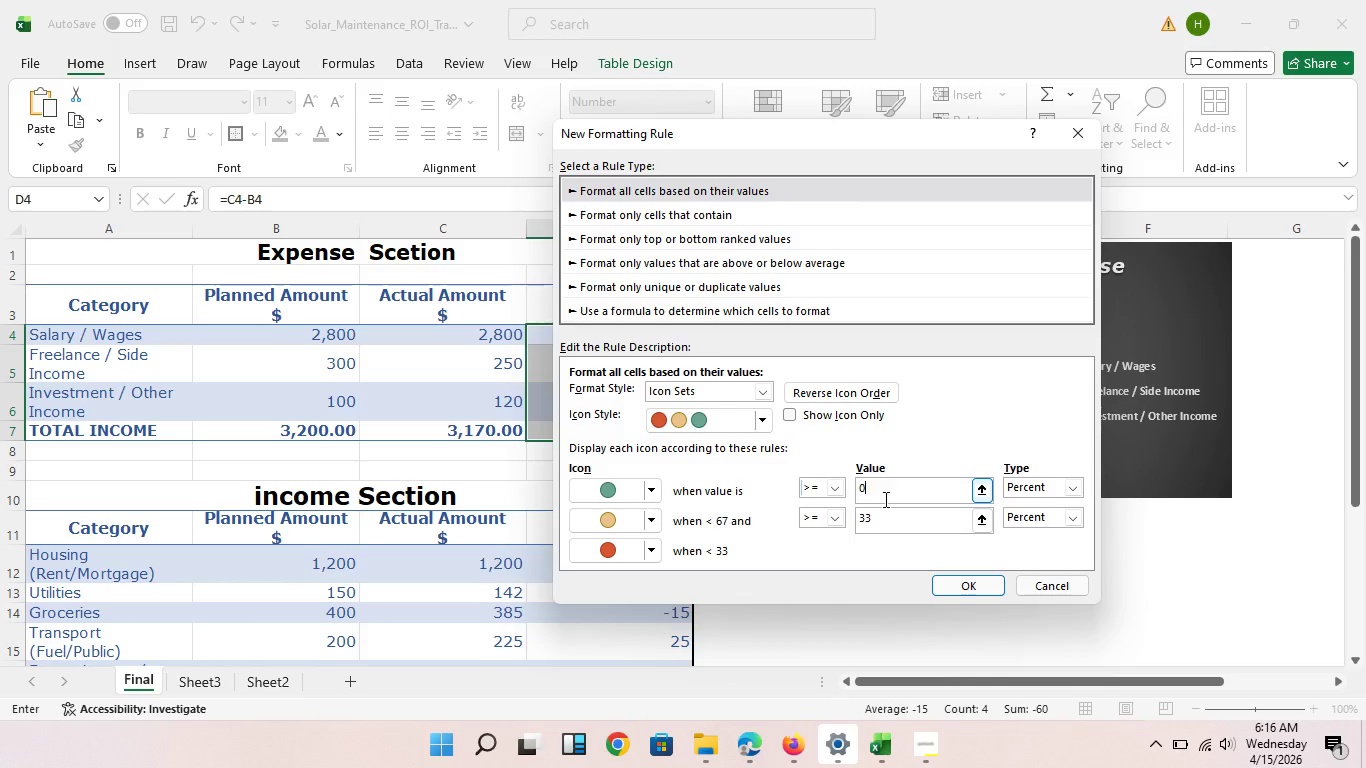 
key(Numpad0)
 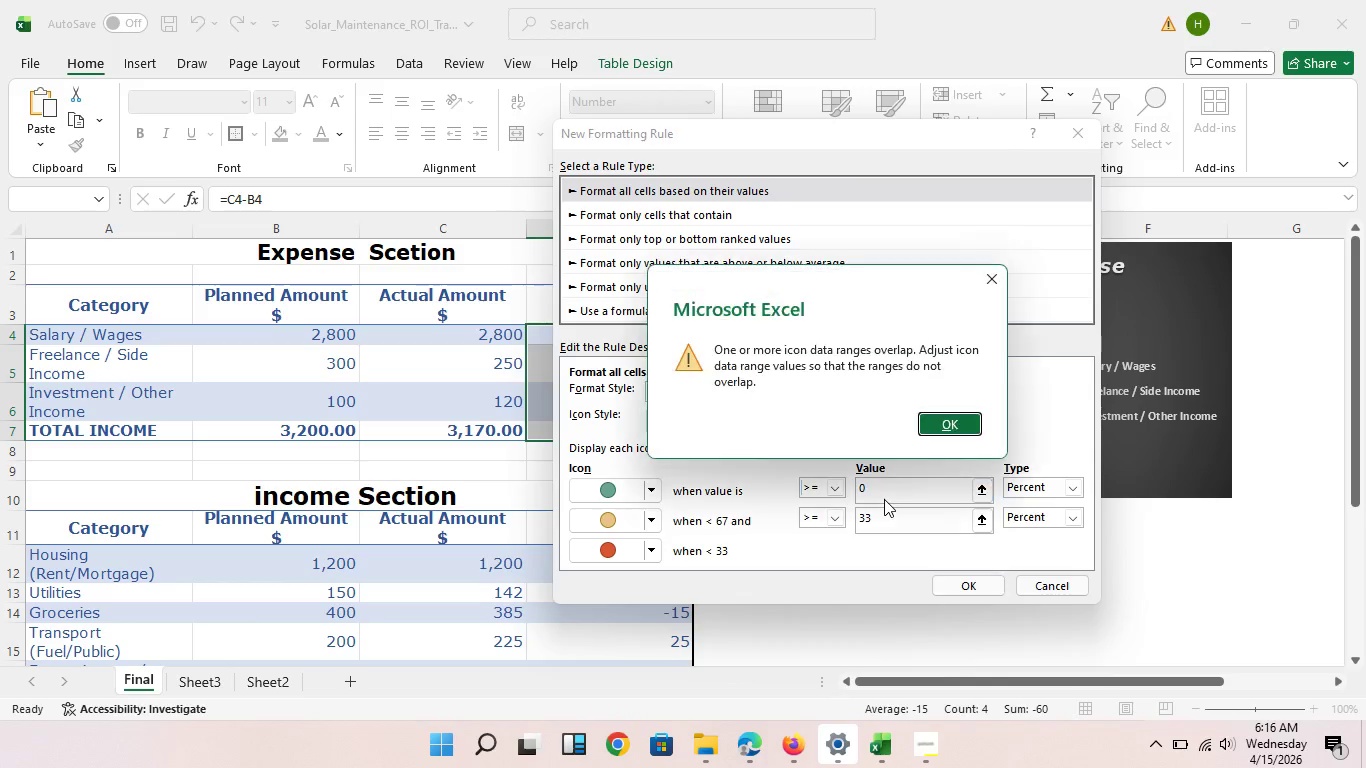 
key(NumpadEnter)
 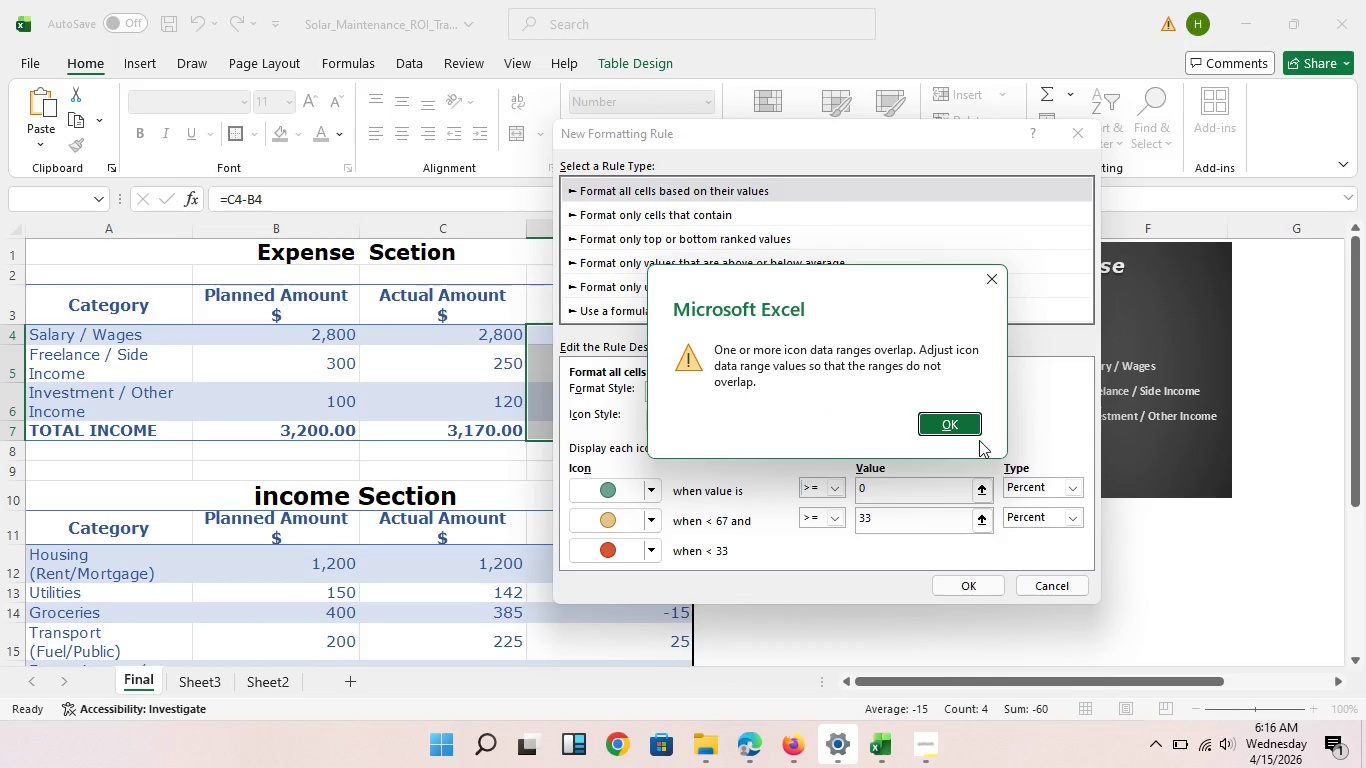 
left_click([979, 440])
 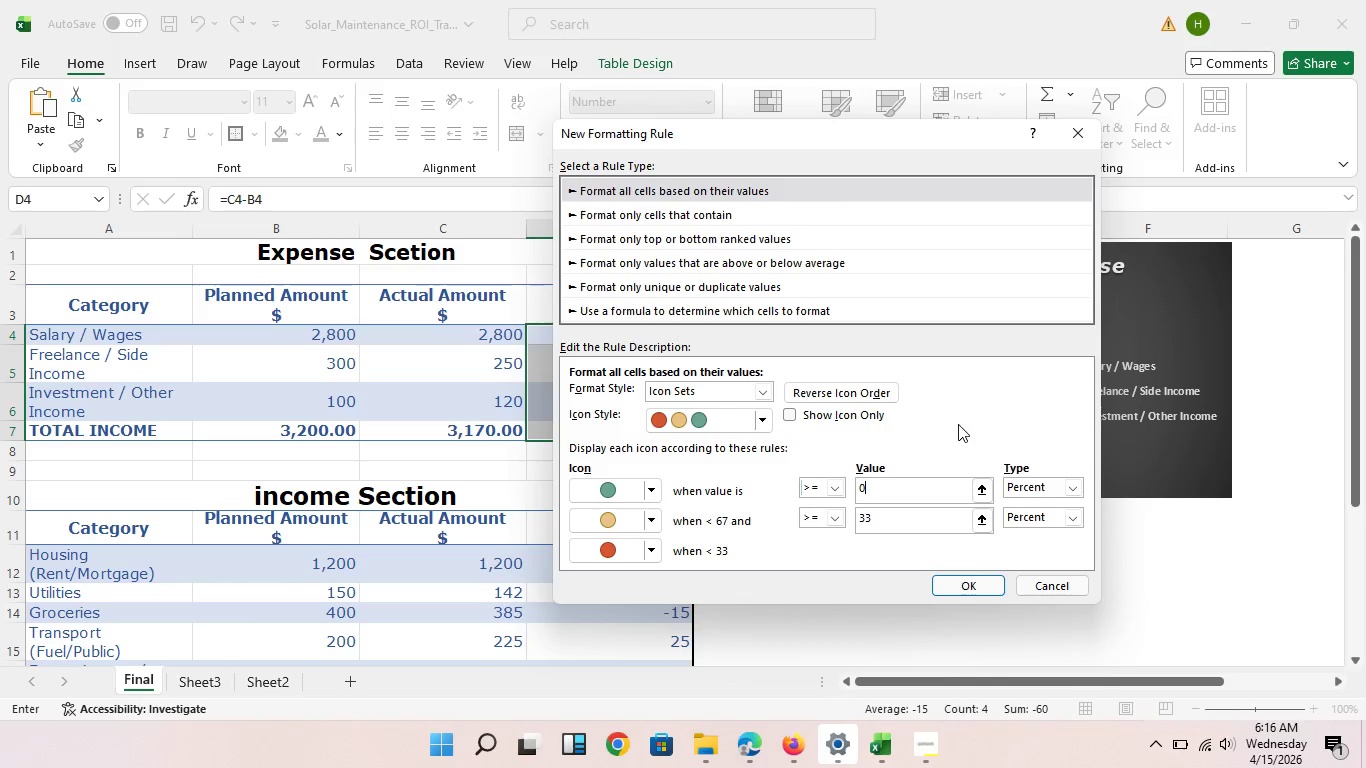 
left_click([970, 433])
 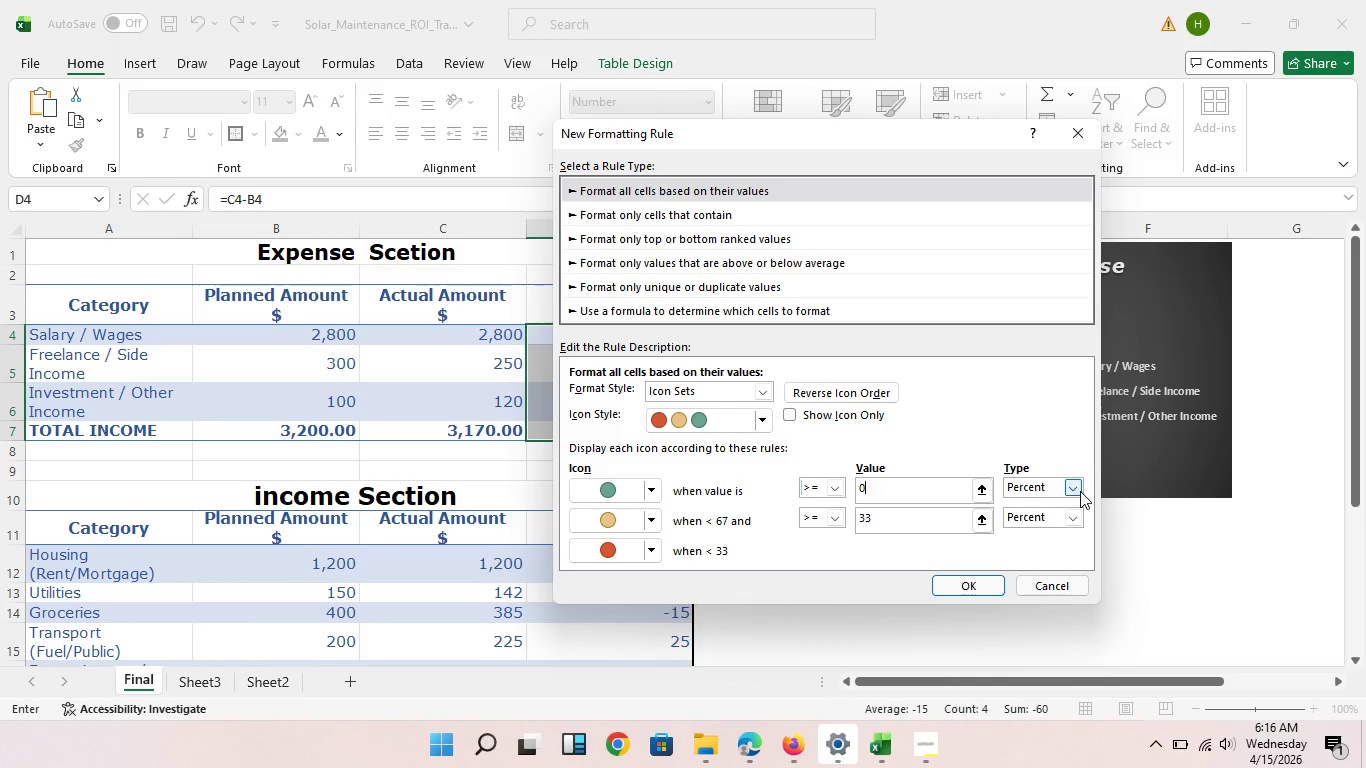 
left_click([1080, 491])
 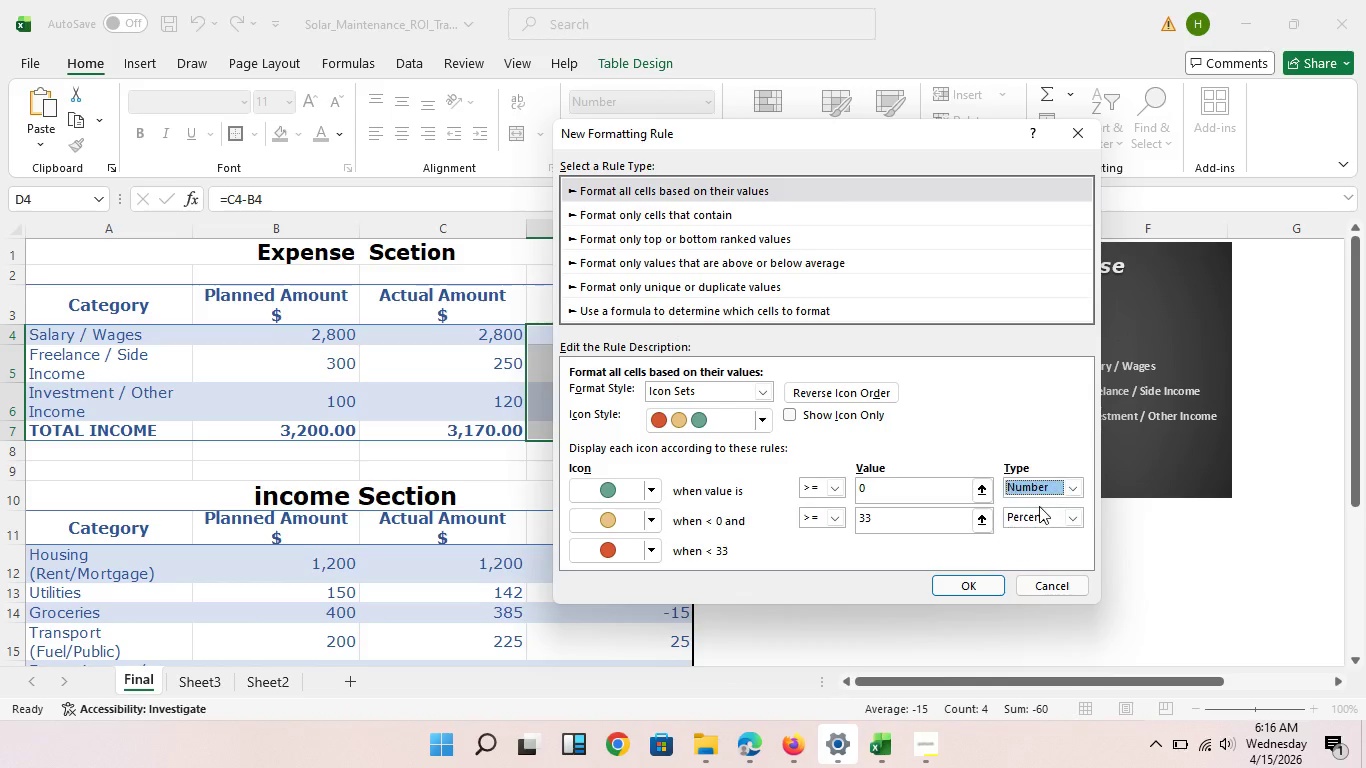 
left_click([1041, 506])
 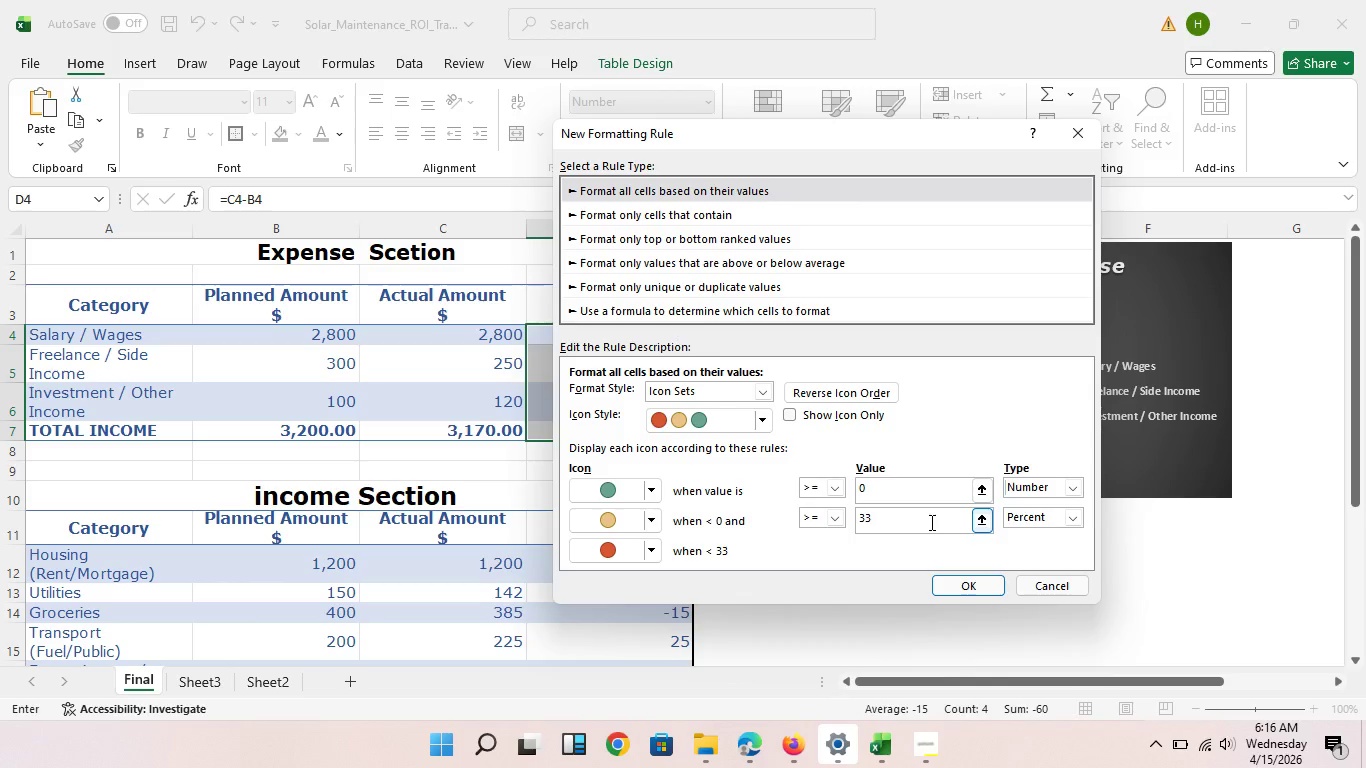 
left_click([930, 522])
 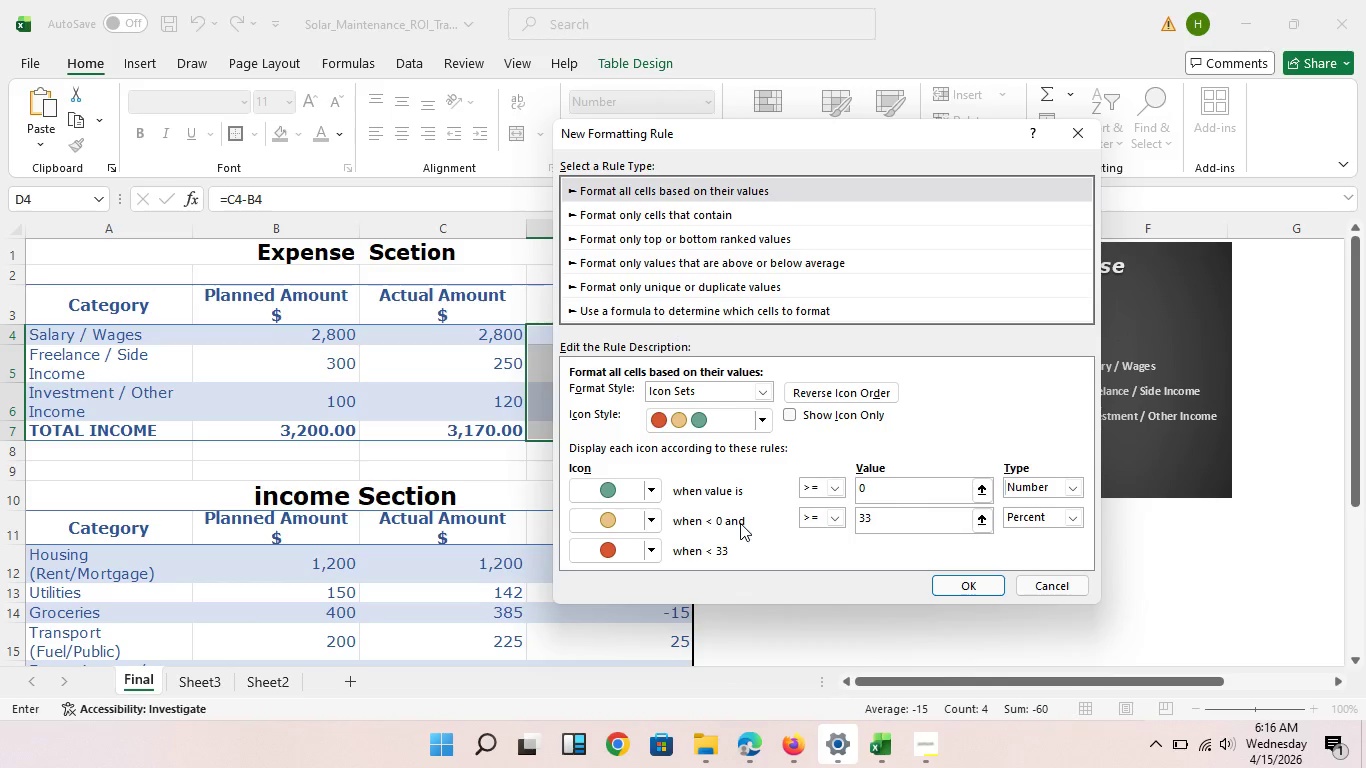 
mouse_move([766, 520])
 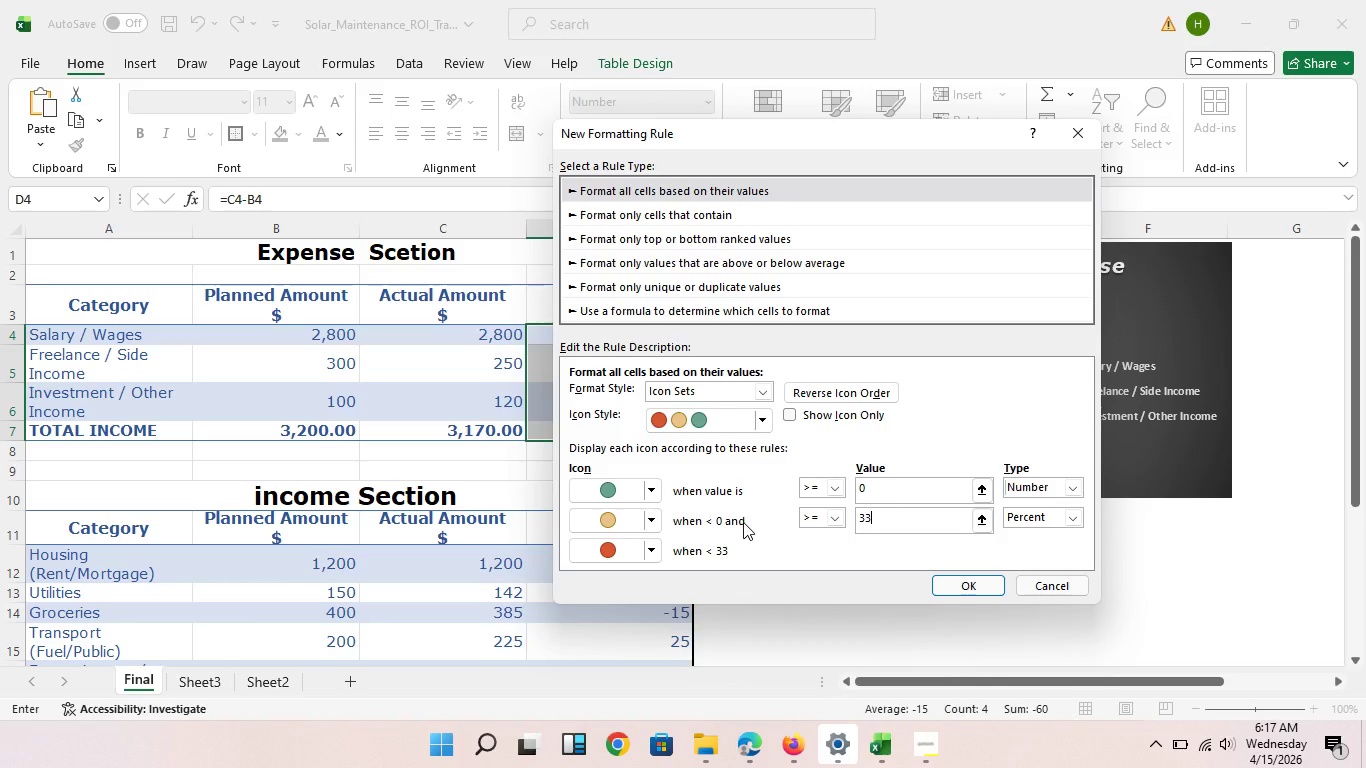 
key(Backspace)
 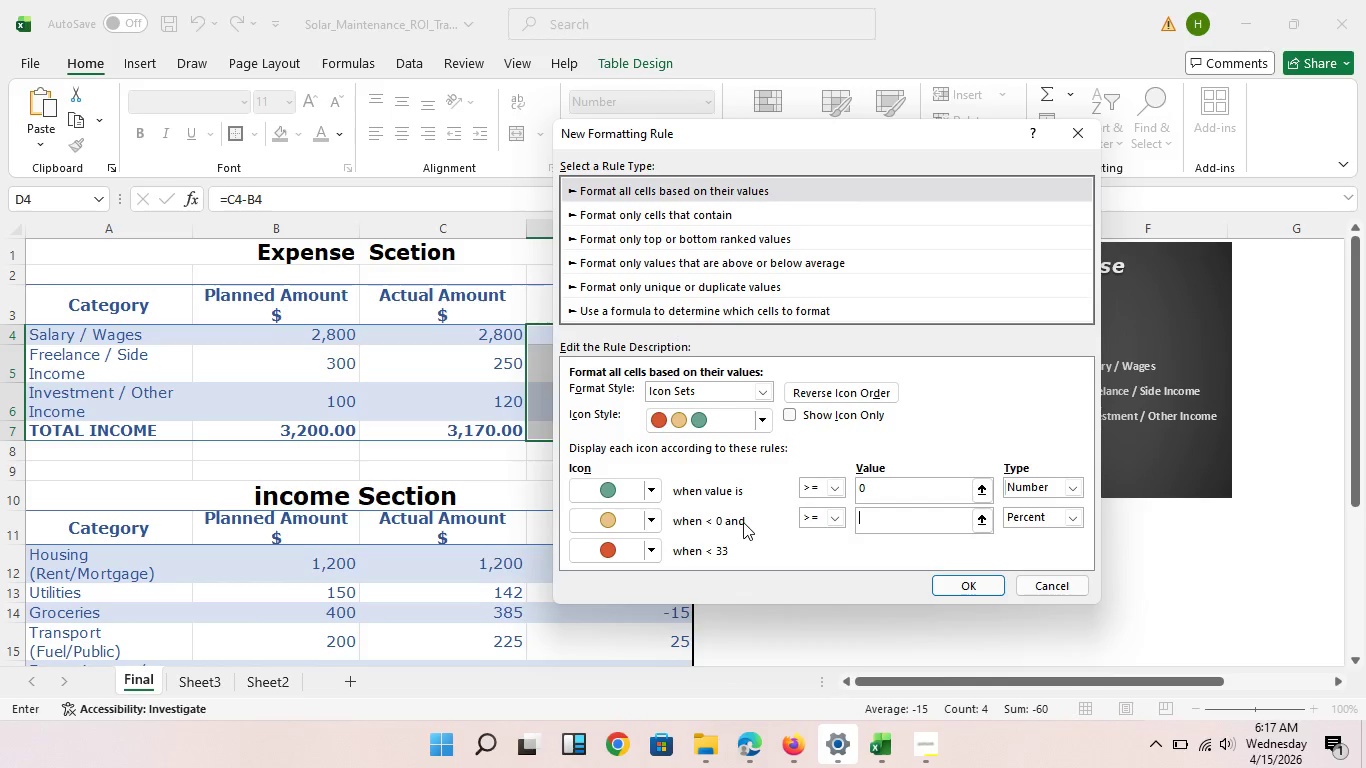 
key(Backspace)
 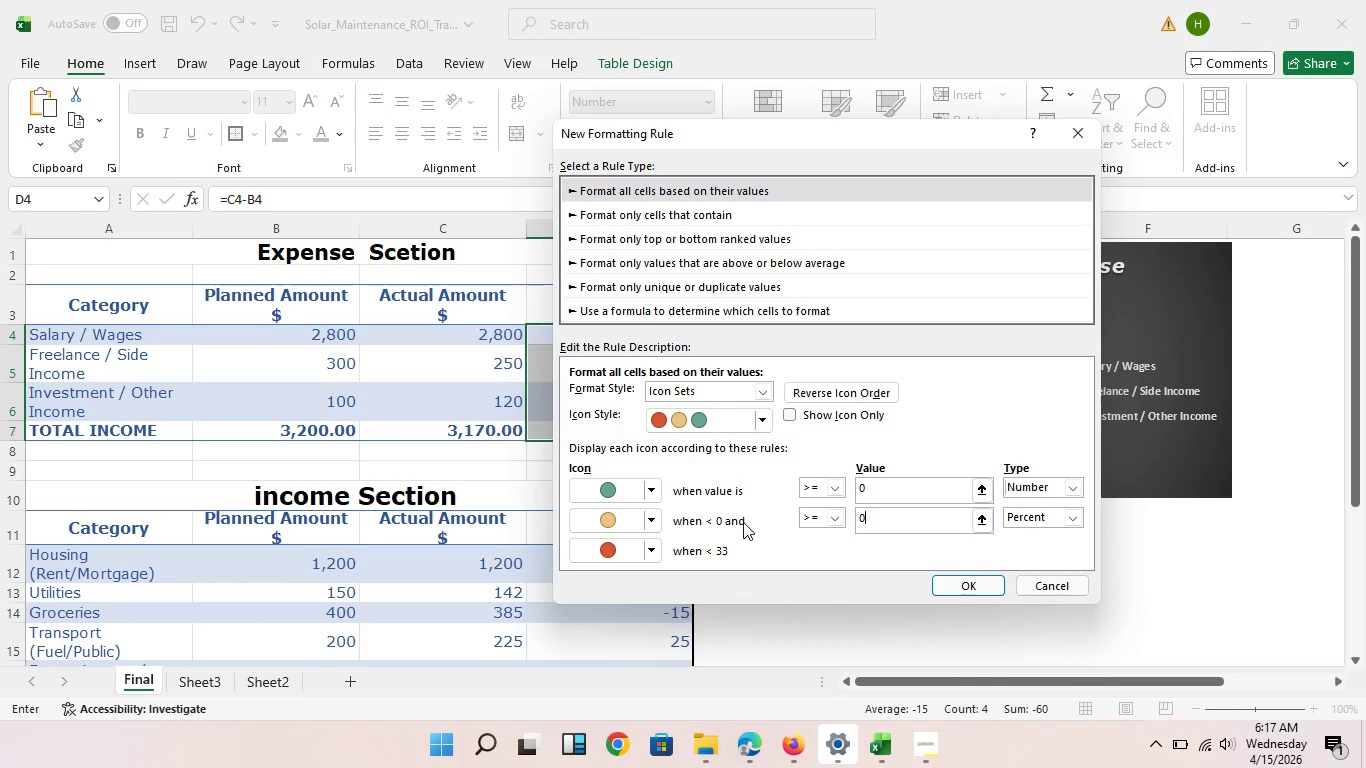 
key(Numpad0)
 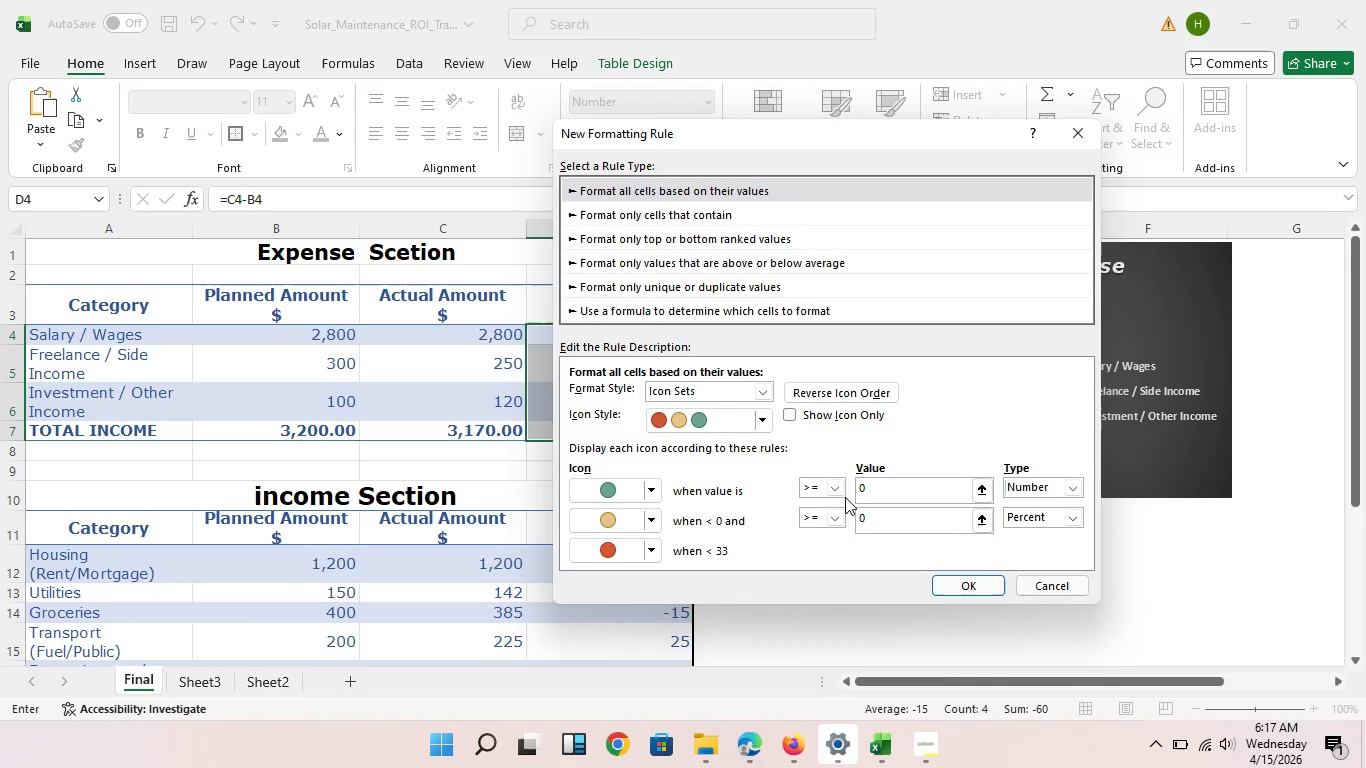 
wait(5.69)
 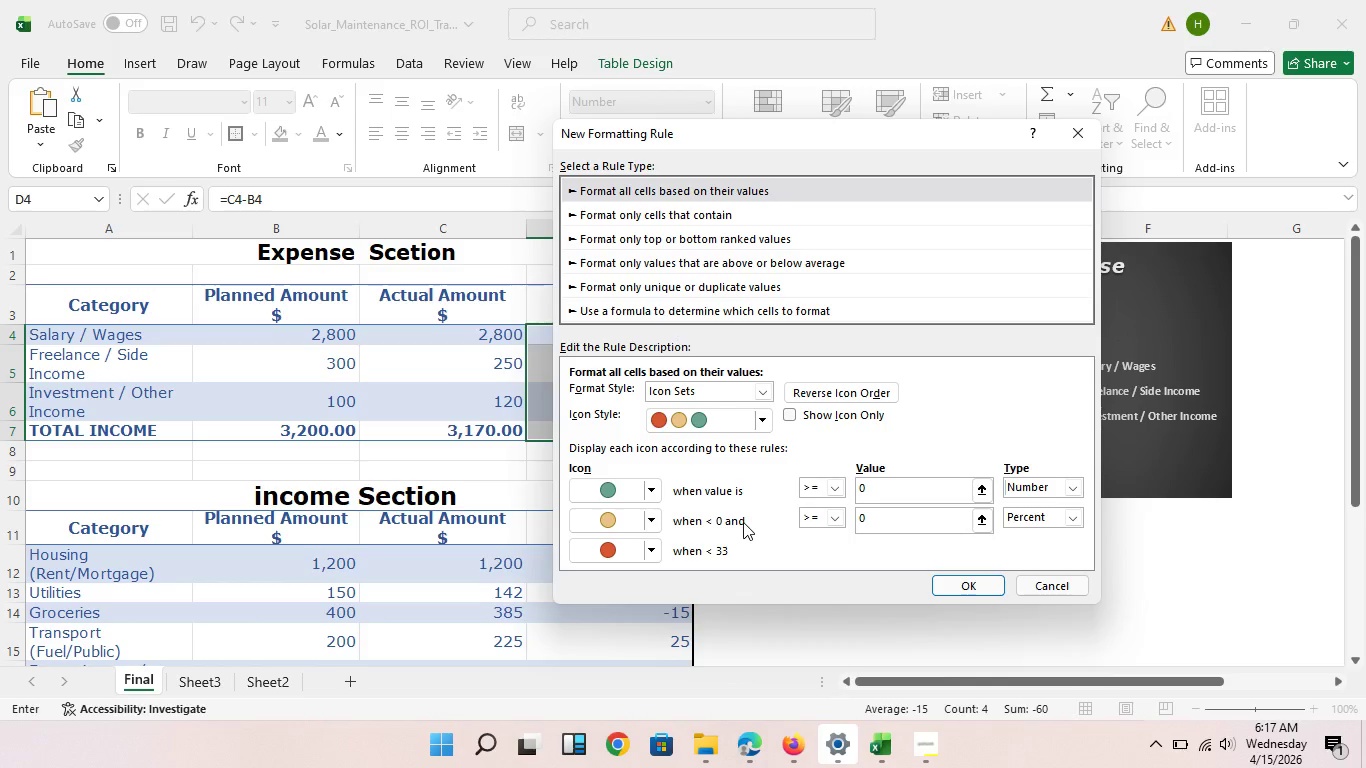 
left_click([839, 522])
 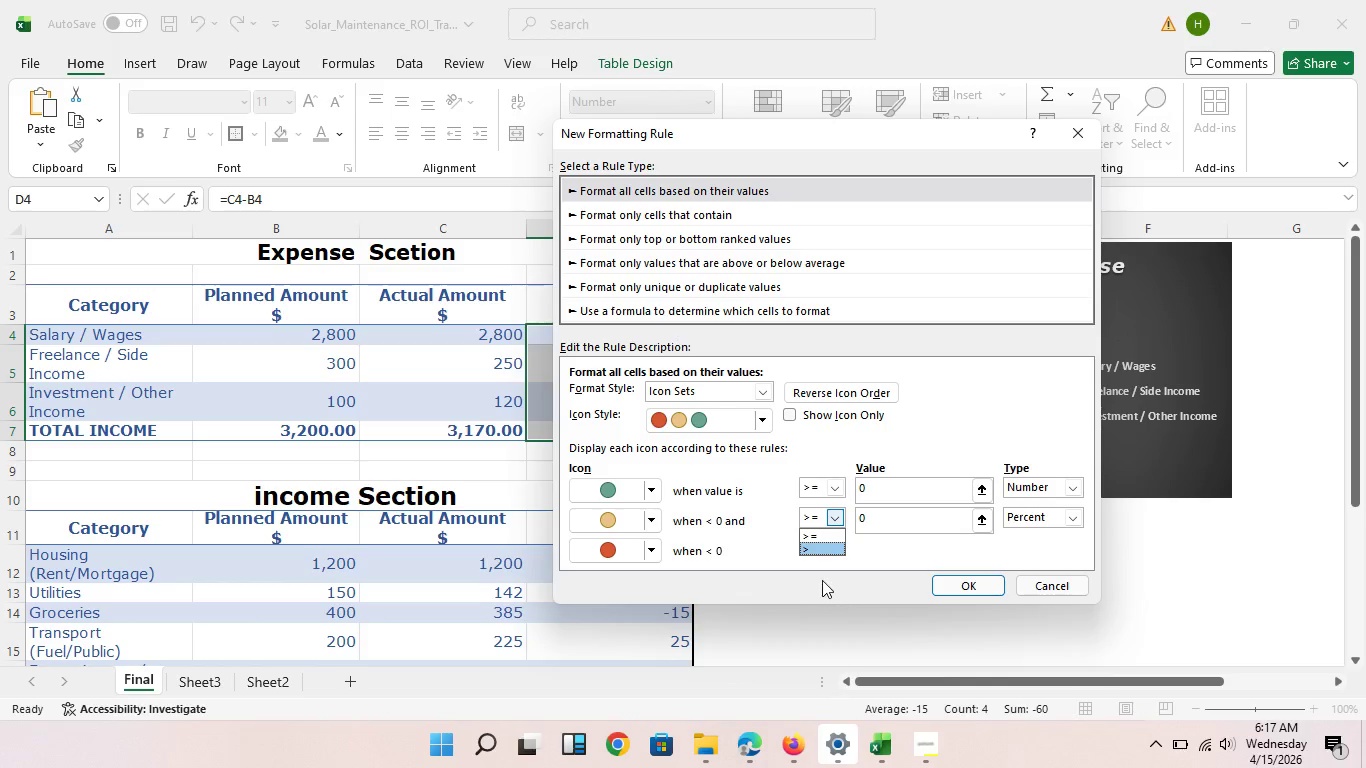 
wait(7.88)
 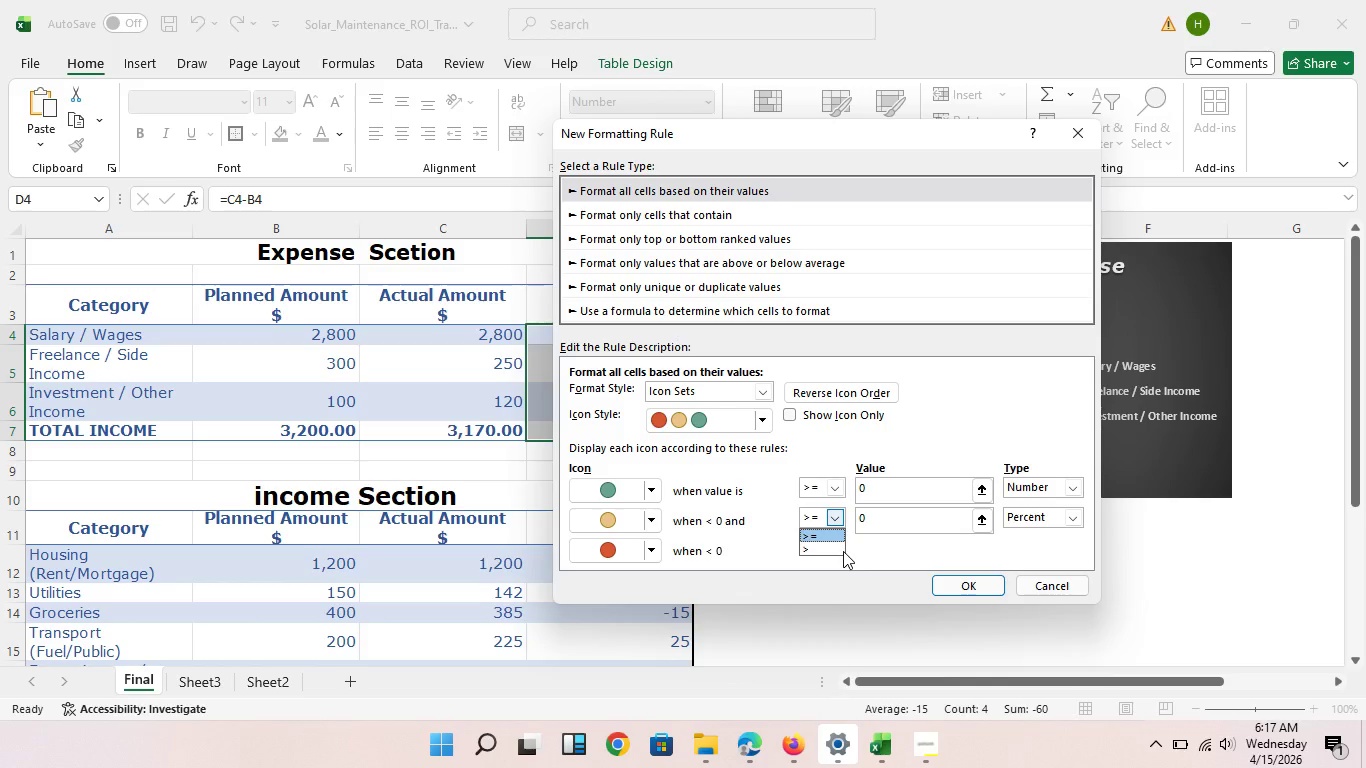 
left_click([728, 561])
 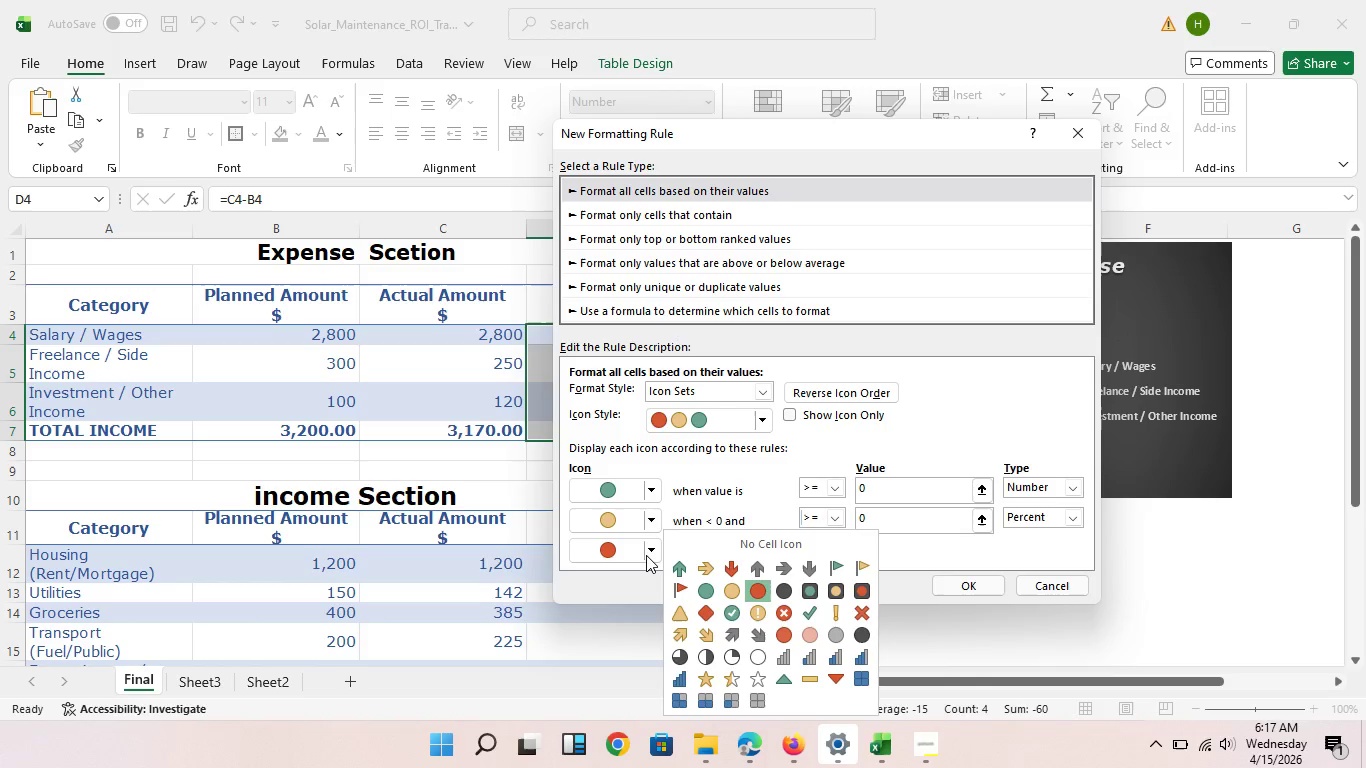 
left_click([646, 555])
 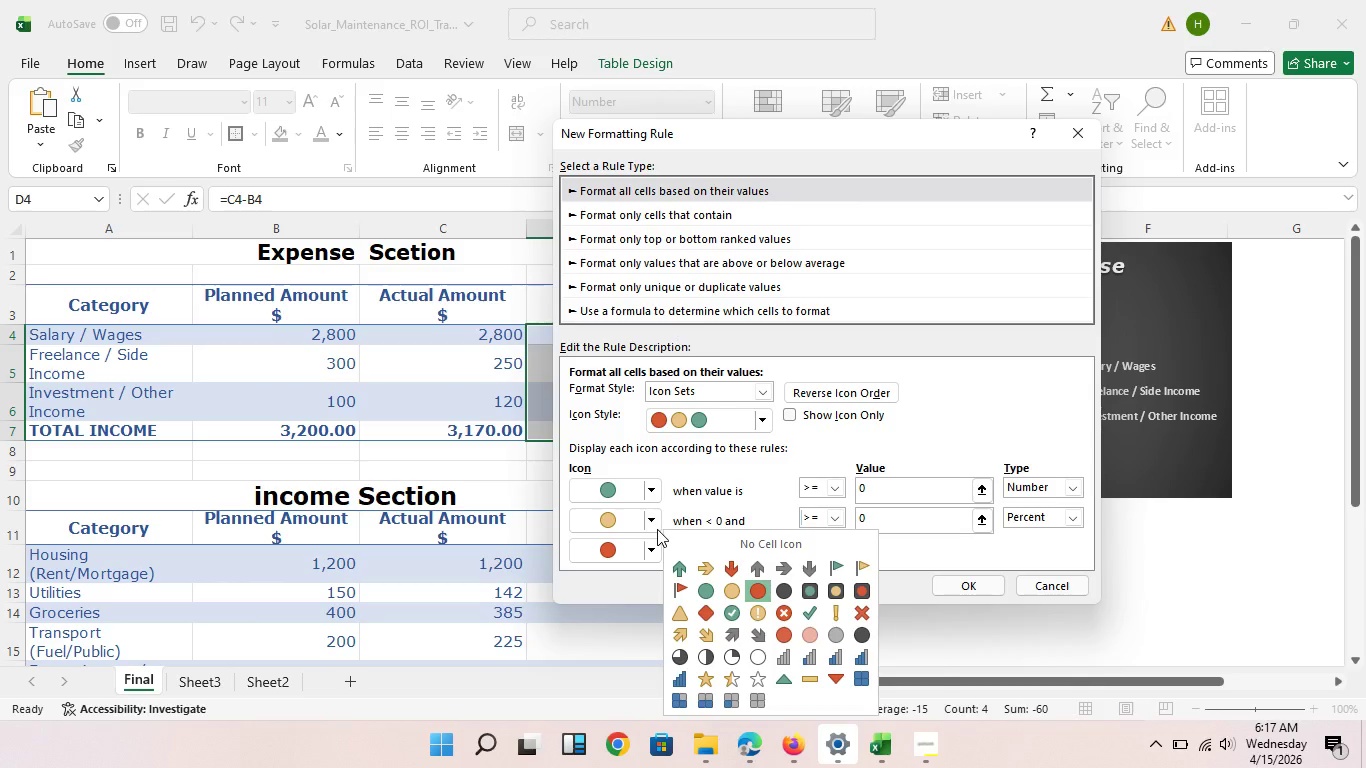 
left_click([657, 527])
 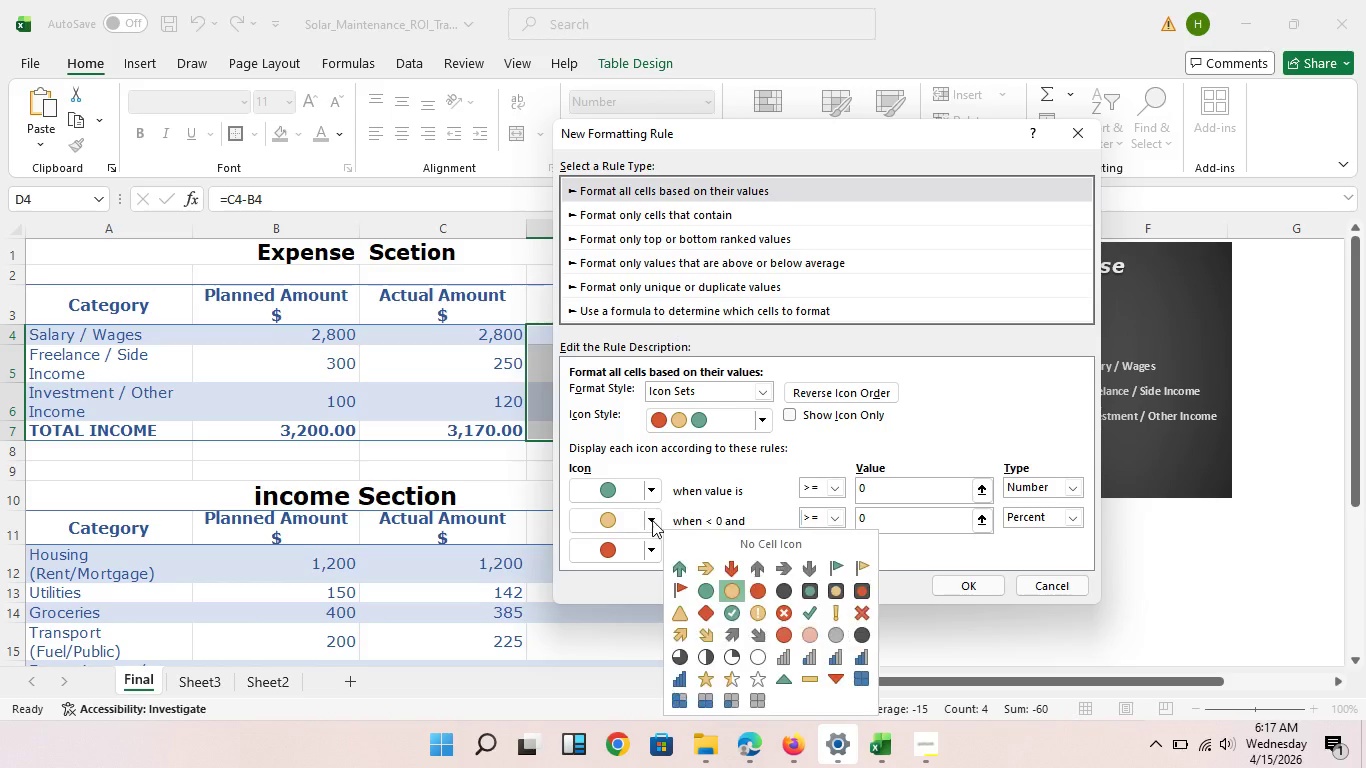 
left_click([652, 520])
 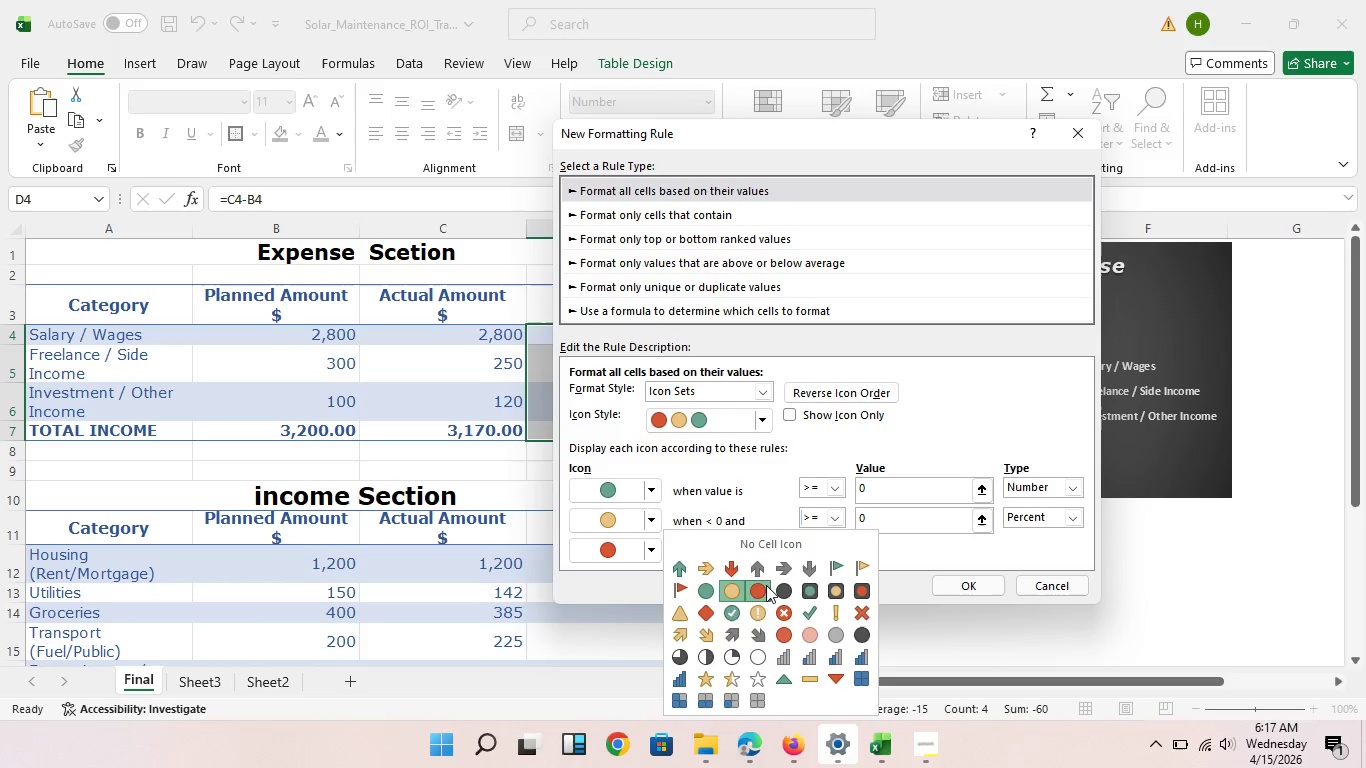 
left_click([766, 585])
 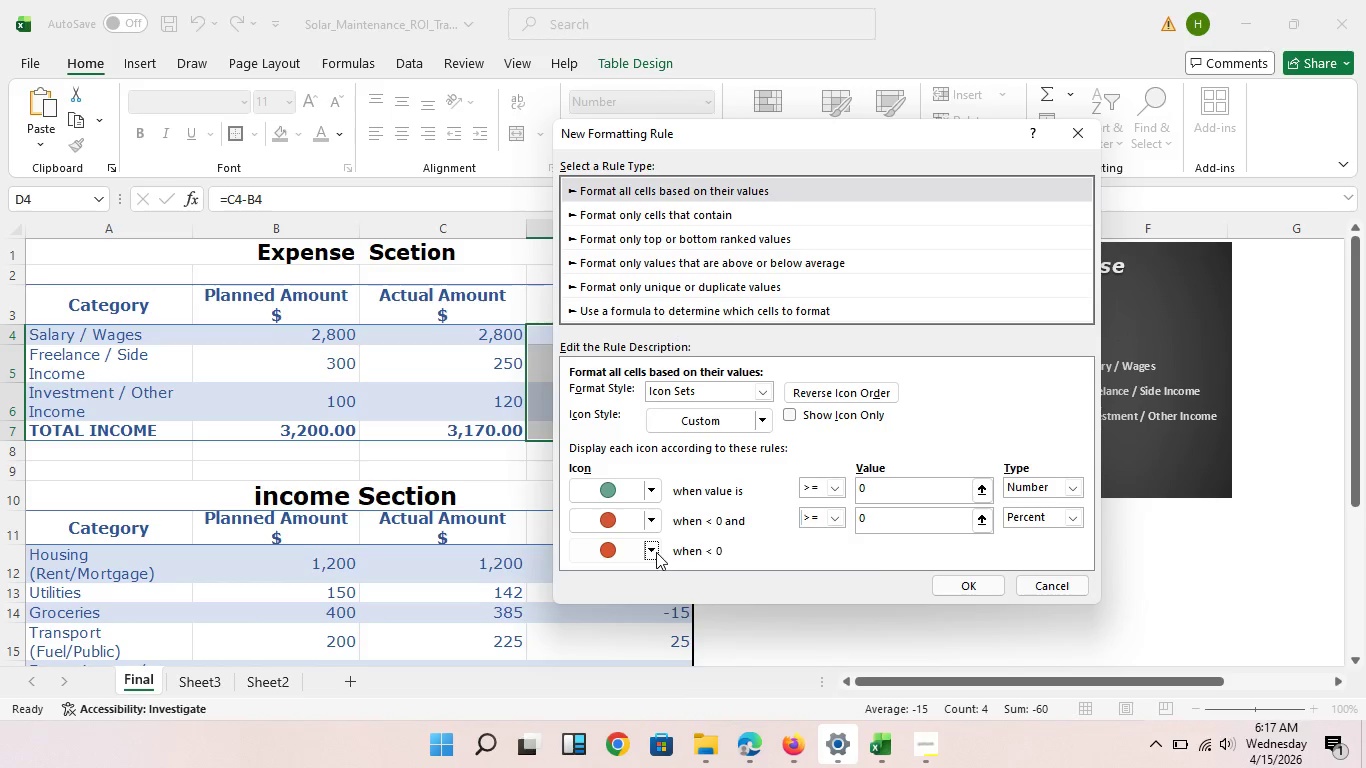 
left_click([656, 552])
 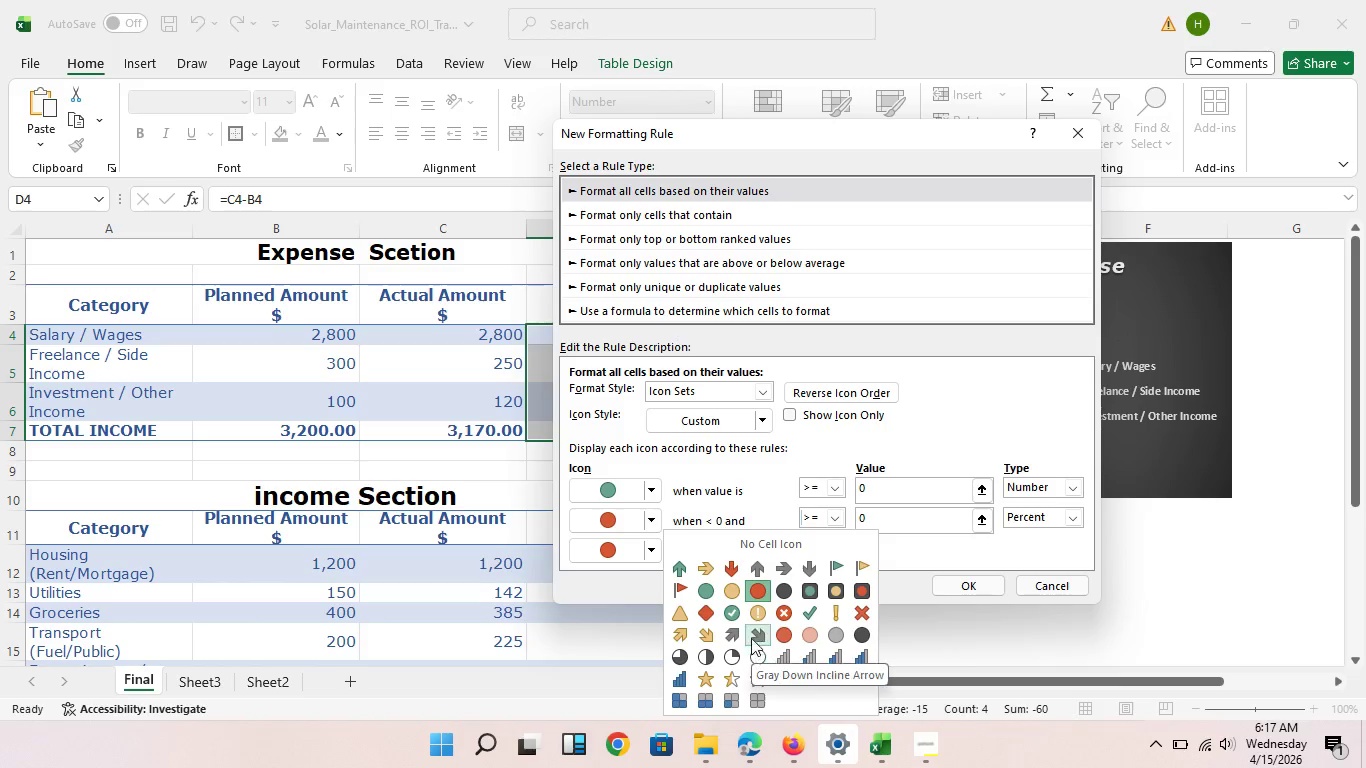 
wait(13.69)
 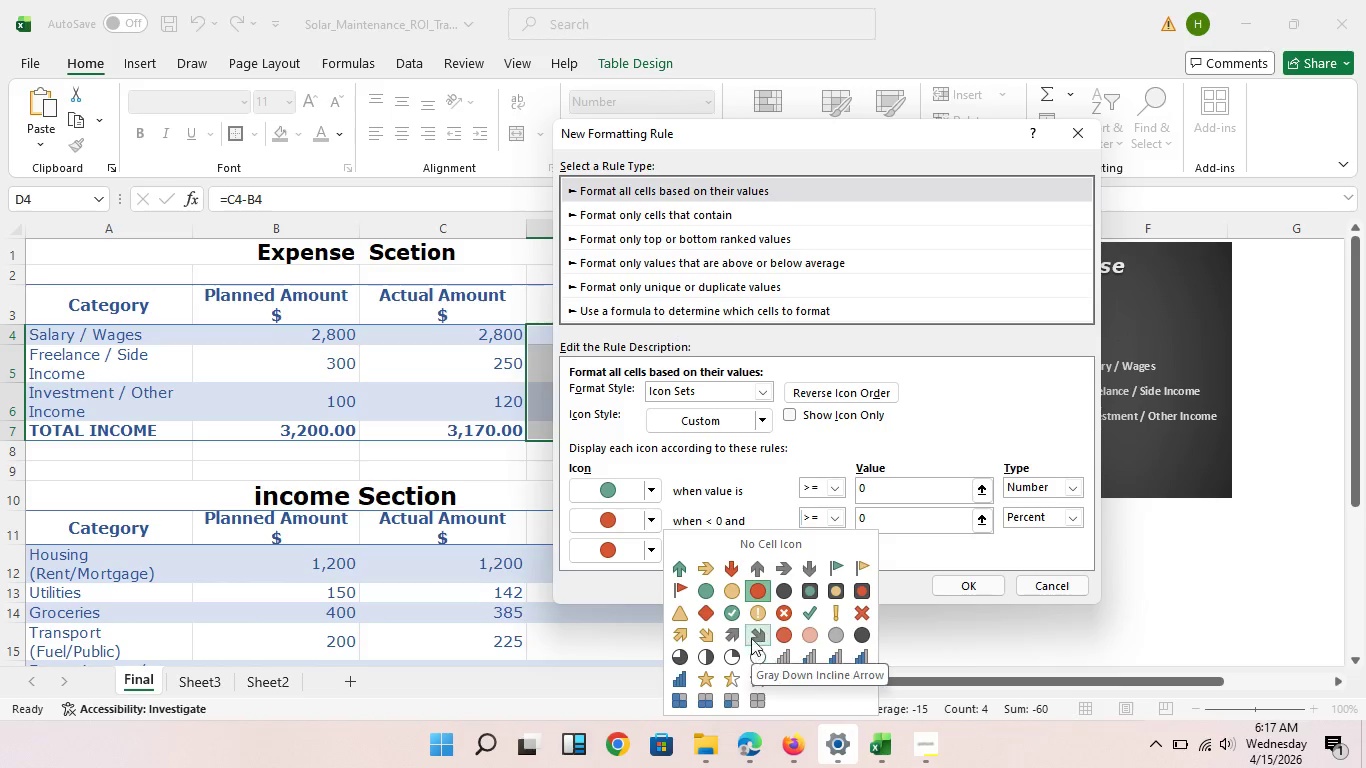 
left_click([844, 638])
 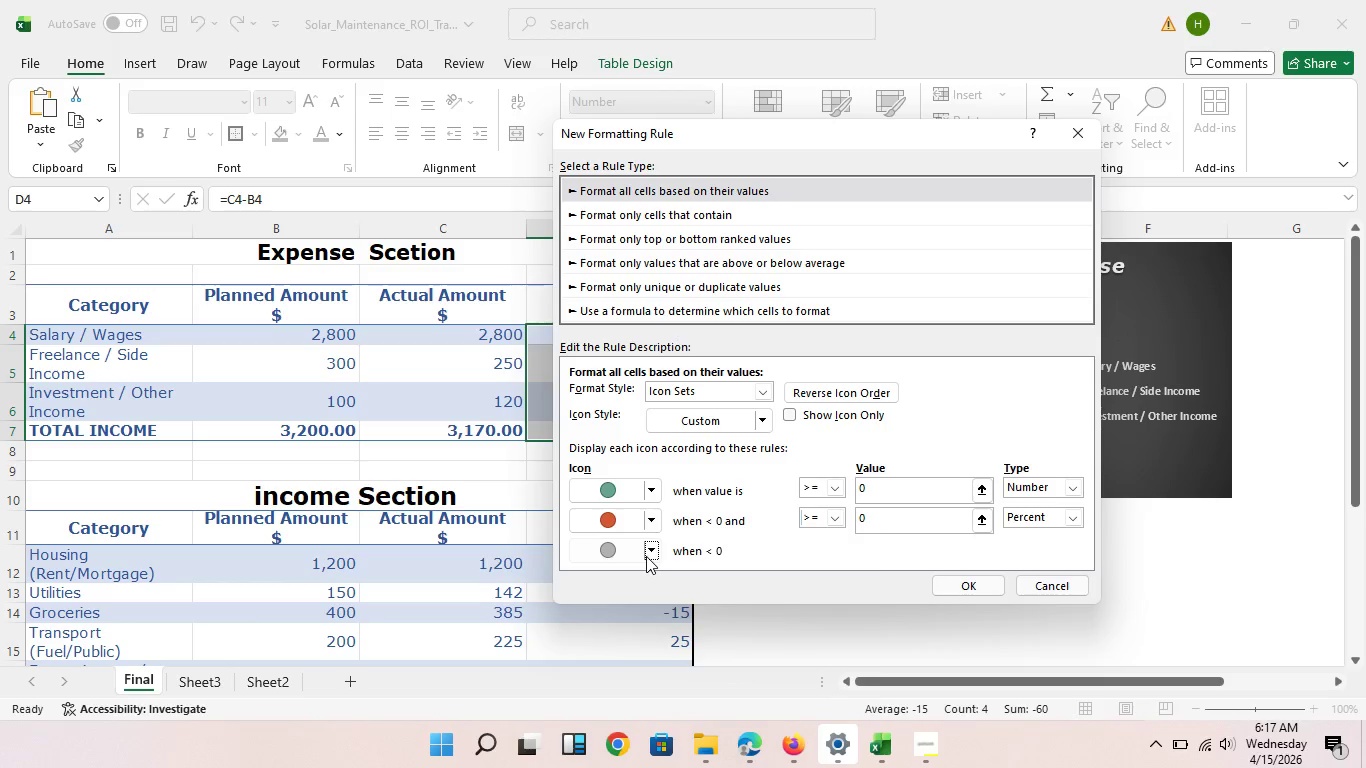 
left_click([646, 556])
 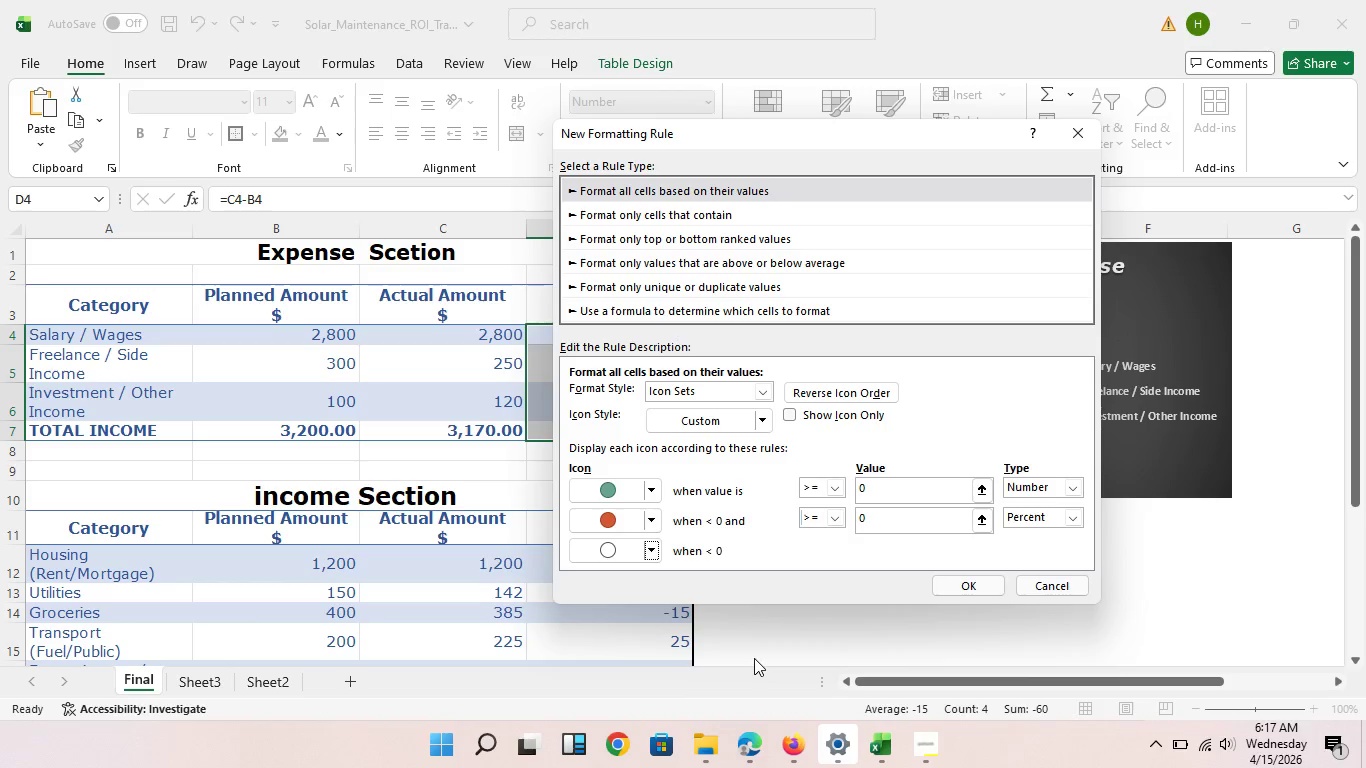 
left_click([754, 658])
 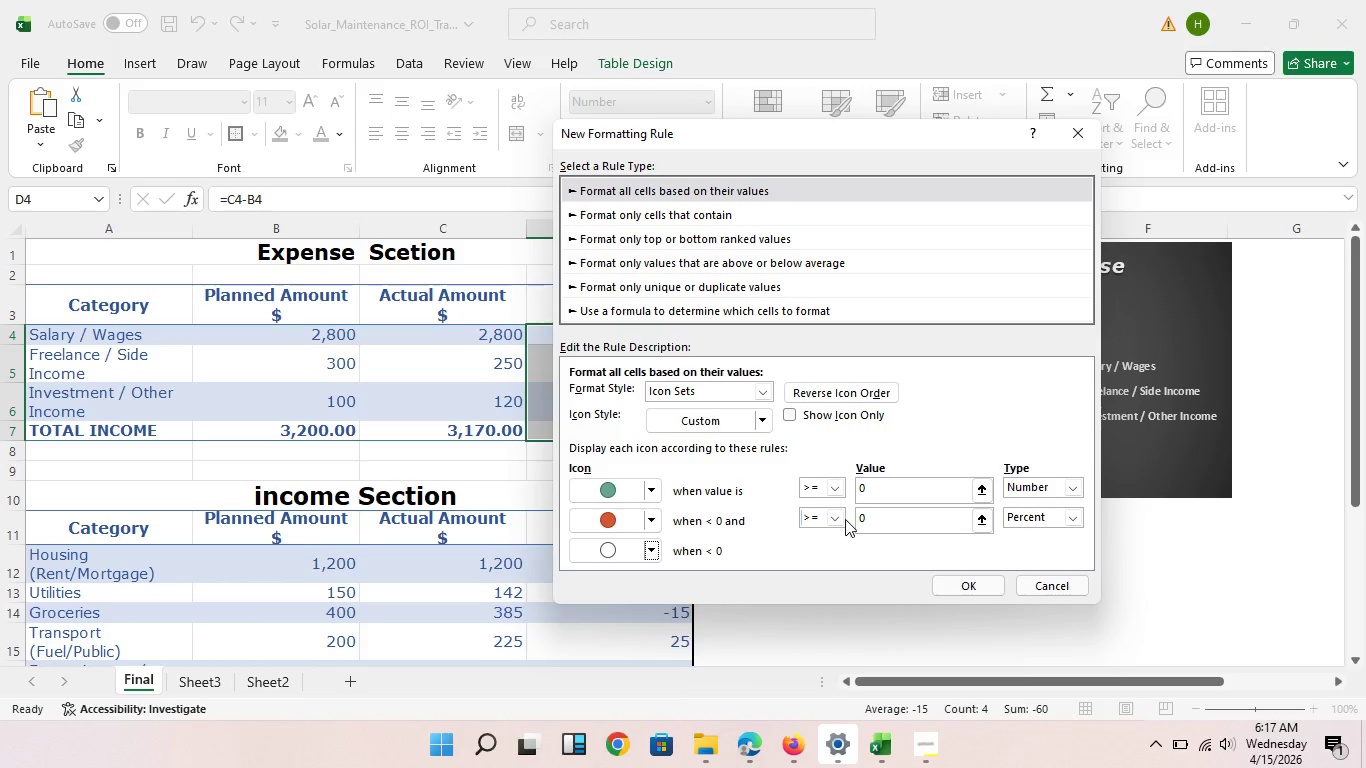 
wait(6.62)
 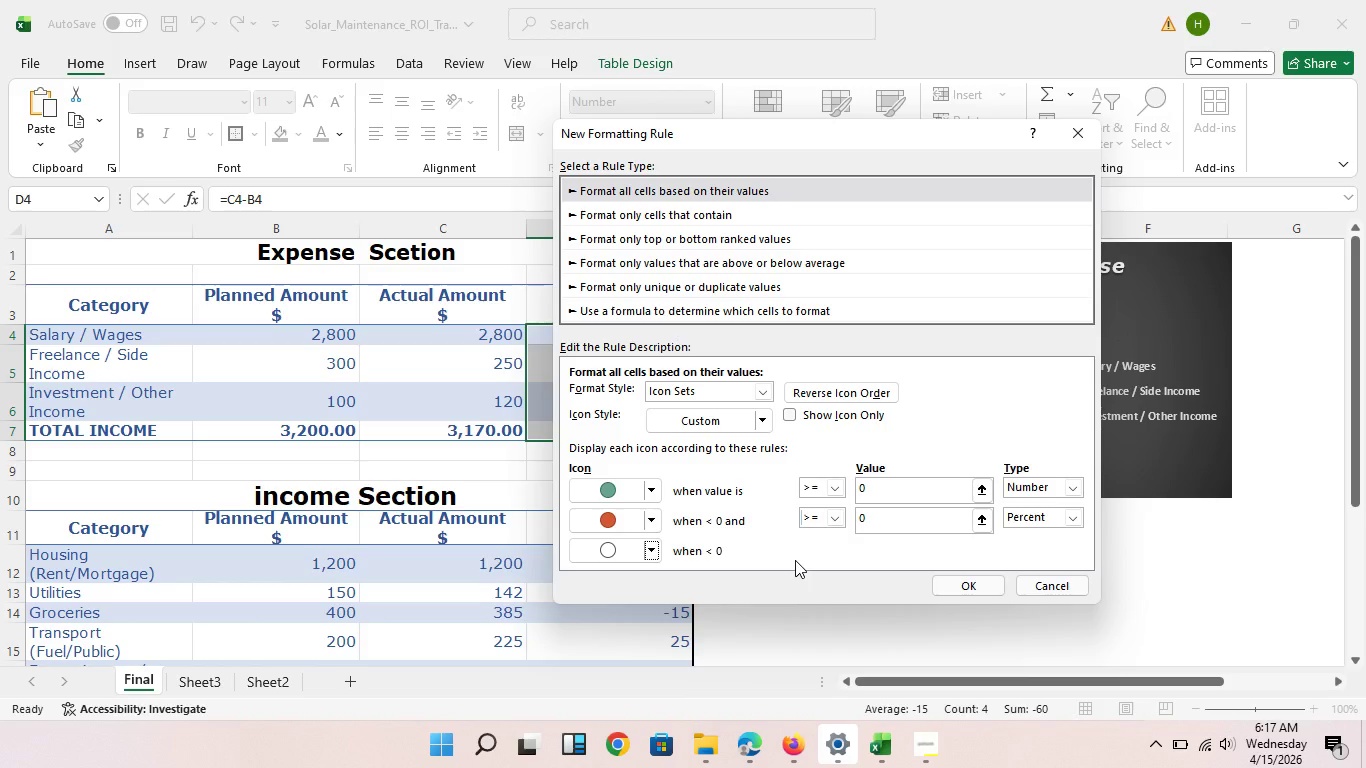 
left_click([841, 519])
 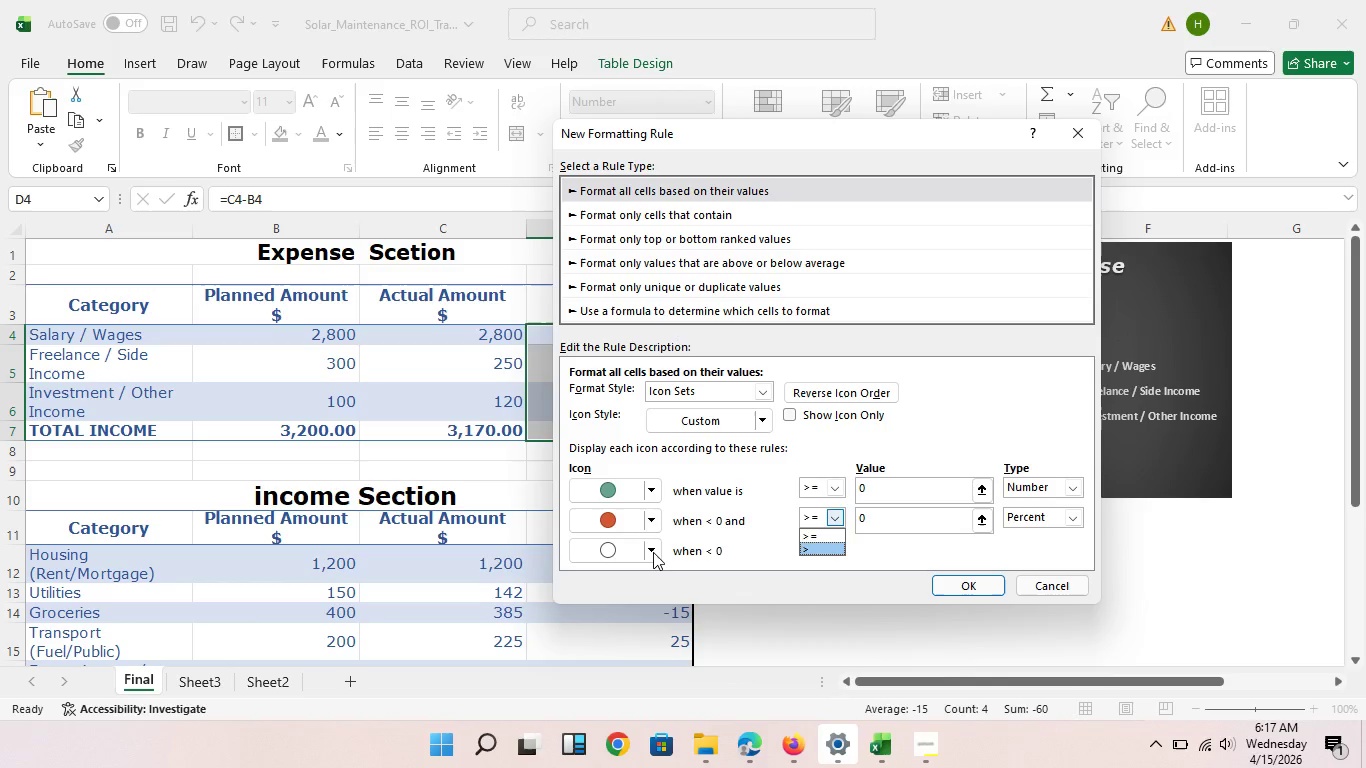 
left_click([653, 554])
 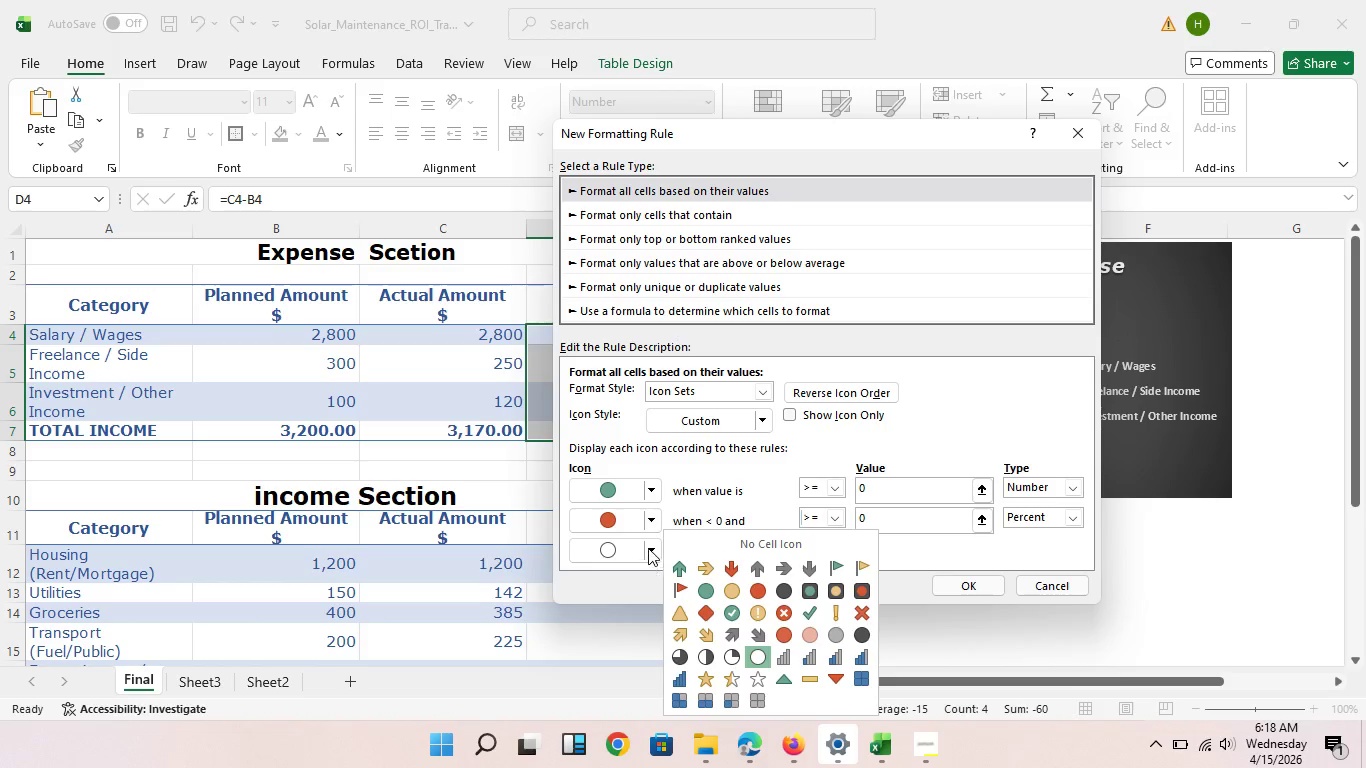 
left_click([648, 557])
 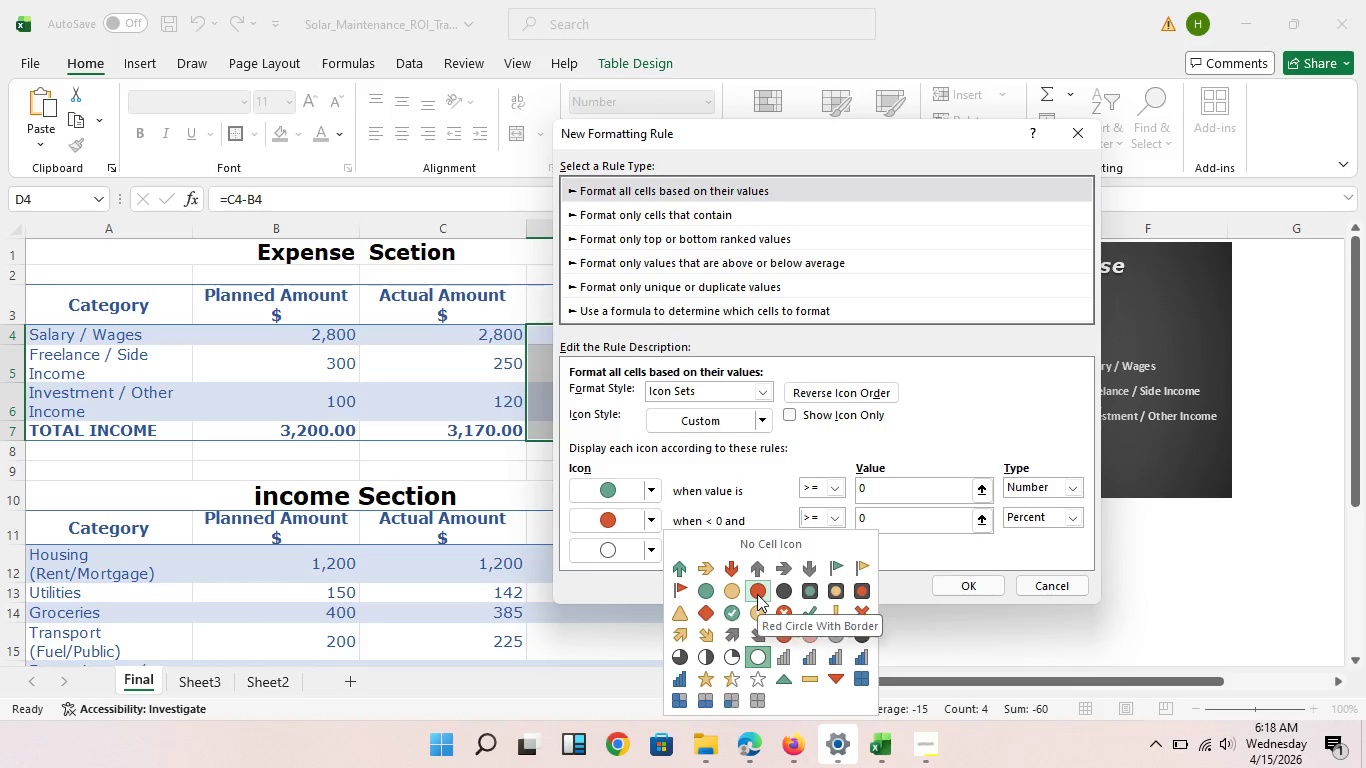 
left_click([757, 594])
 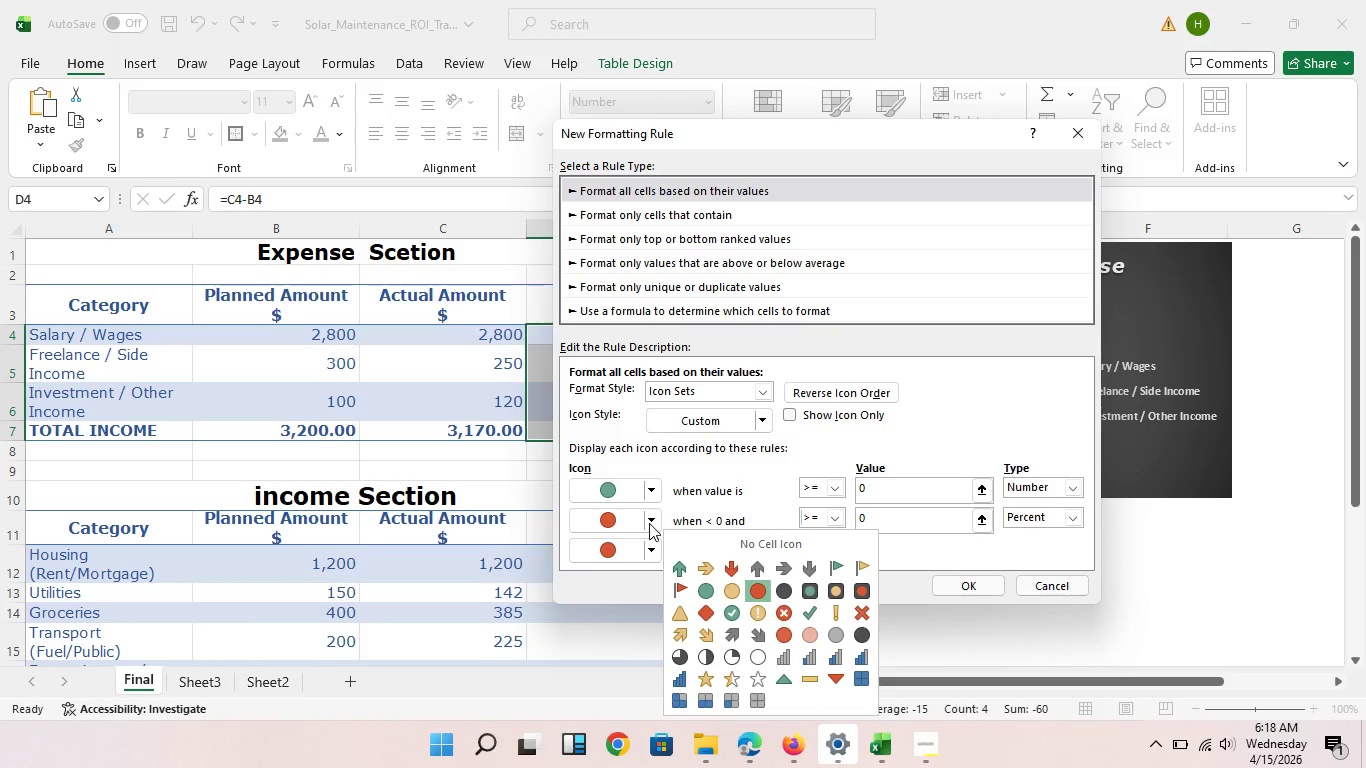 
left_click([649, 523])
 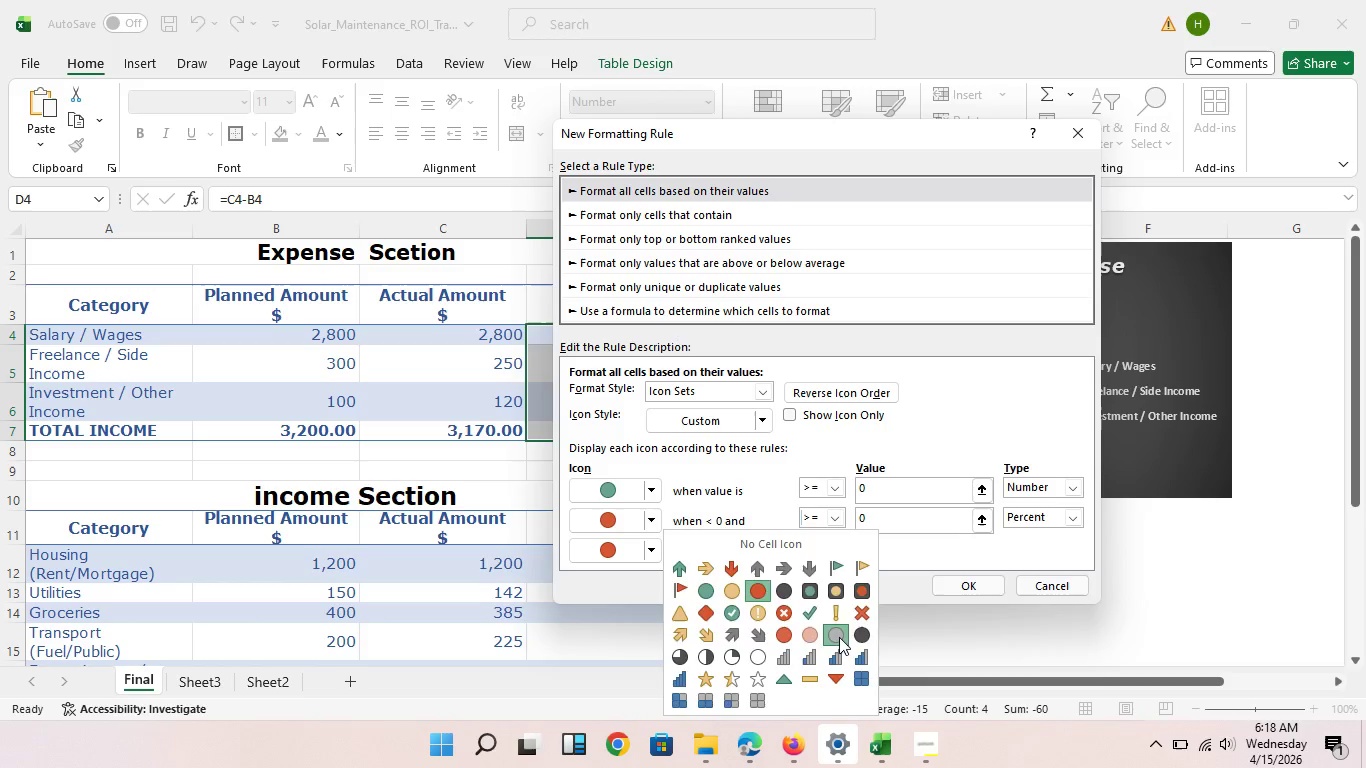 
left_click([839, 637])
 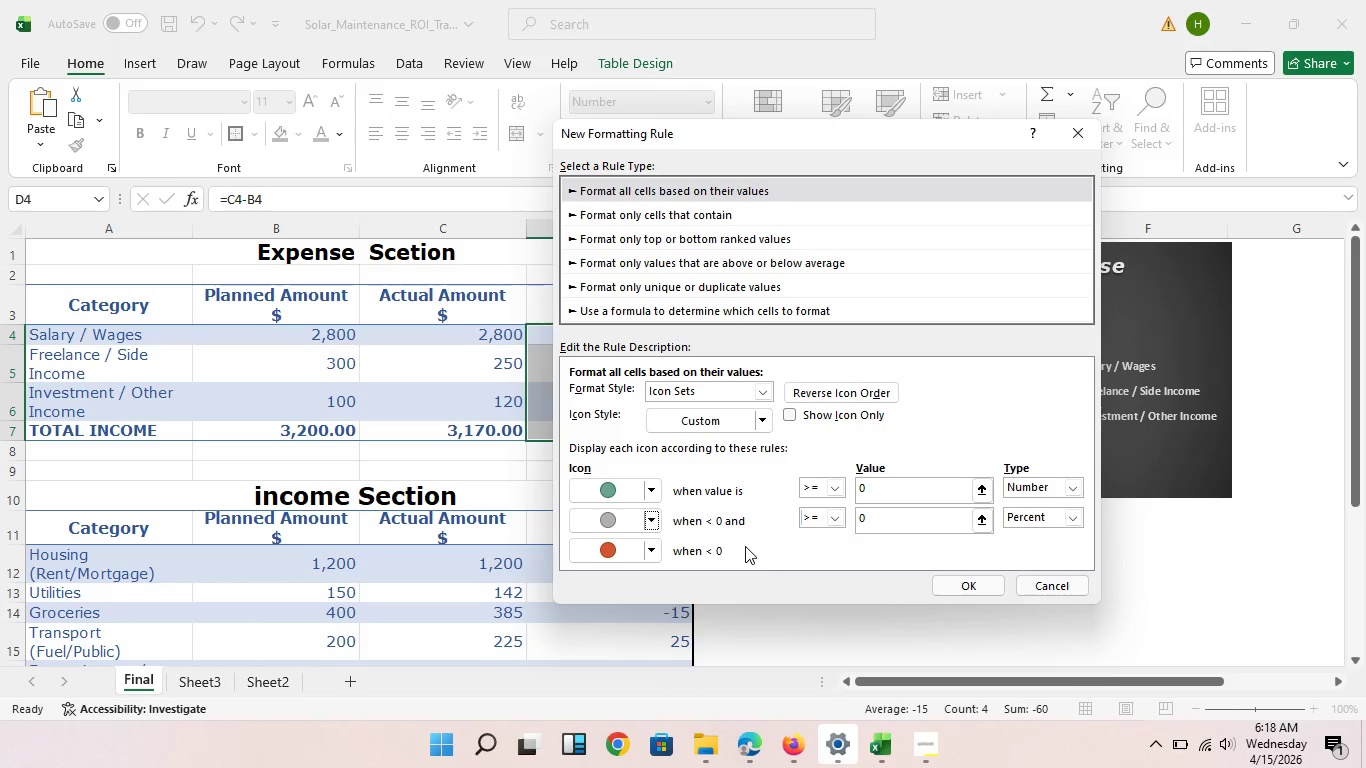 
left_click([745, 546])
 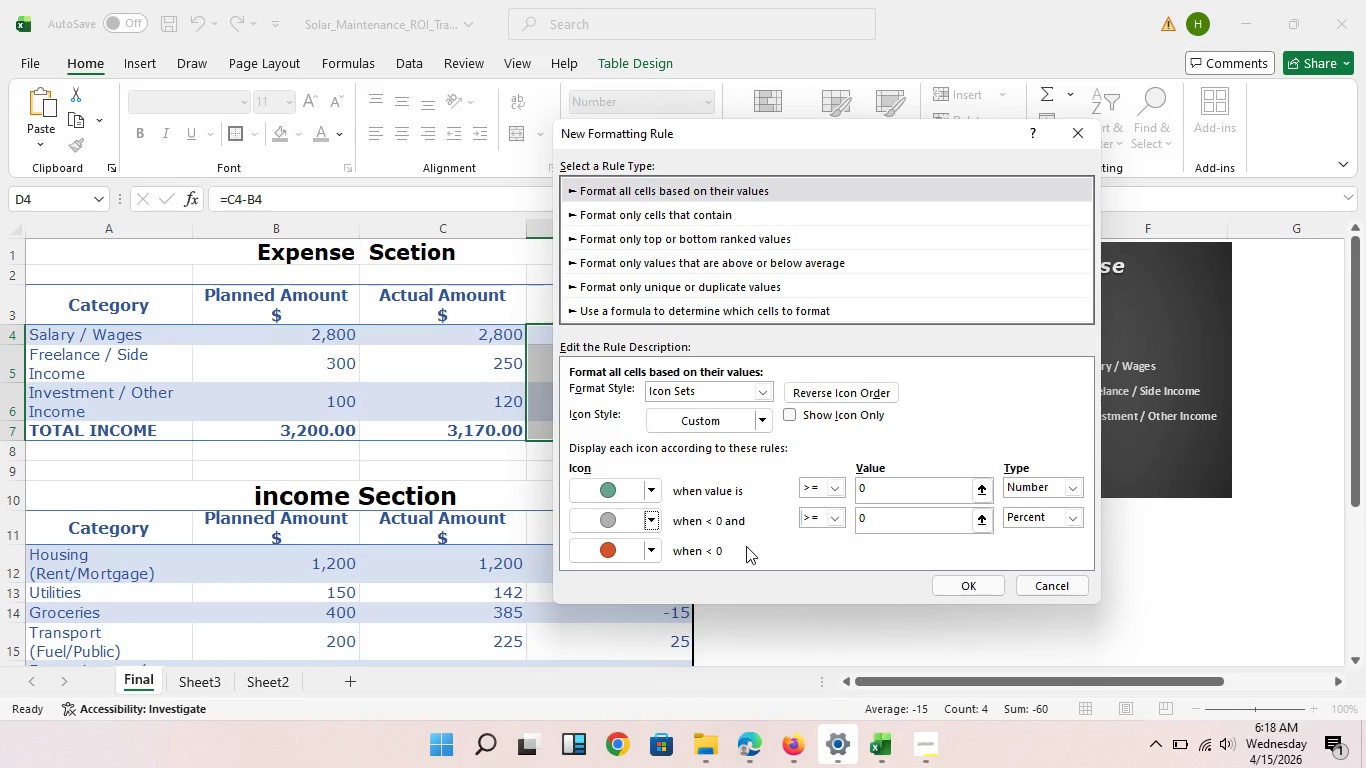 
wait(19.41)
 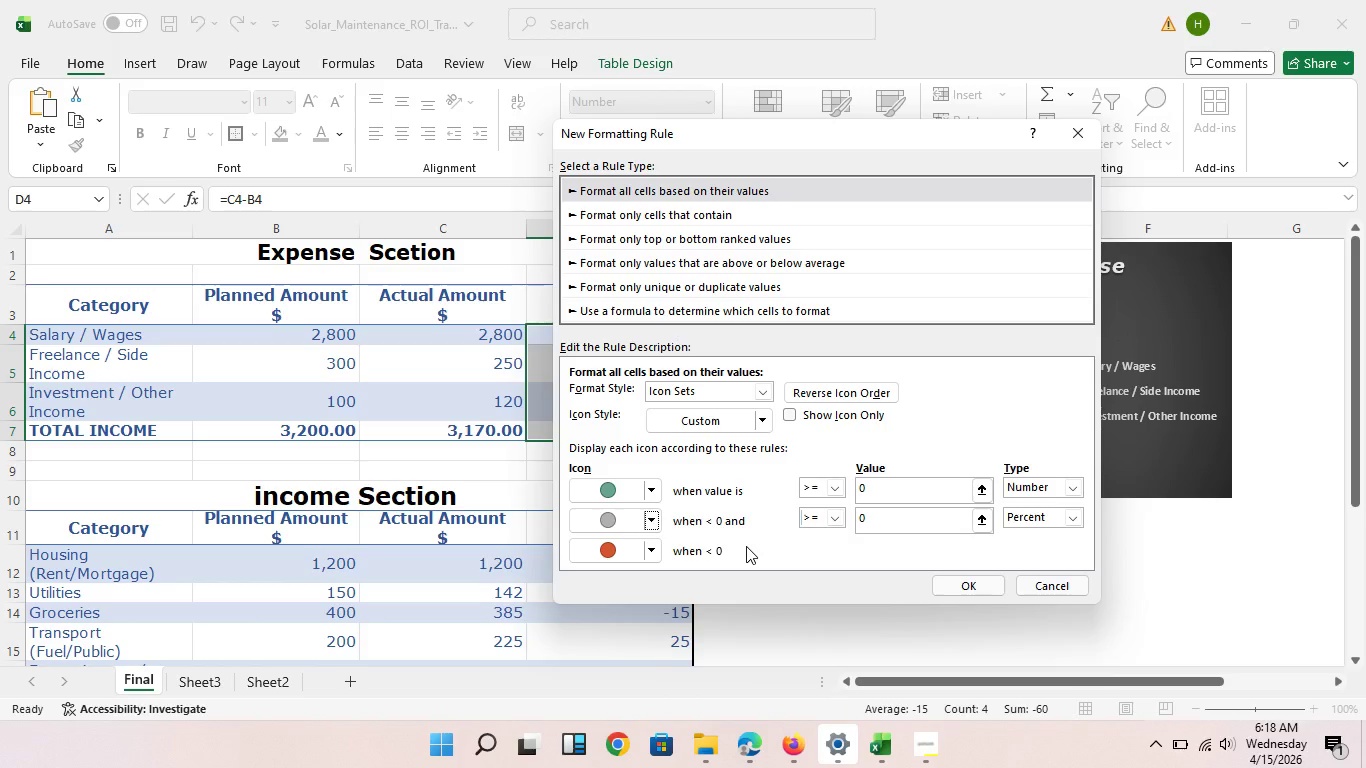 
mouse_move([757, 416])
 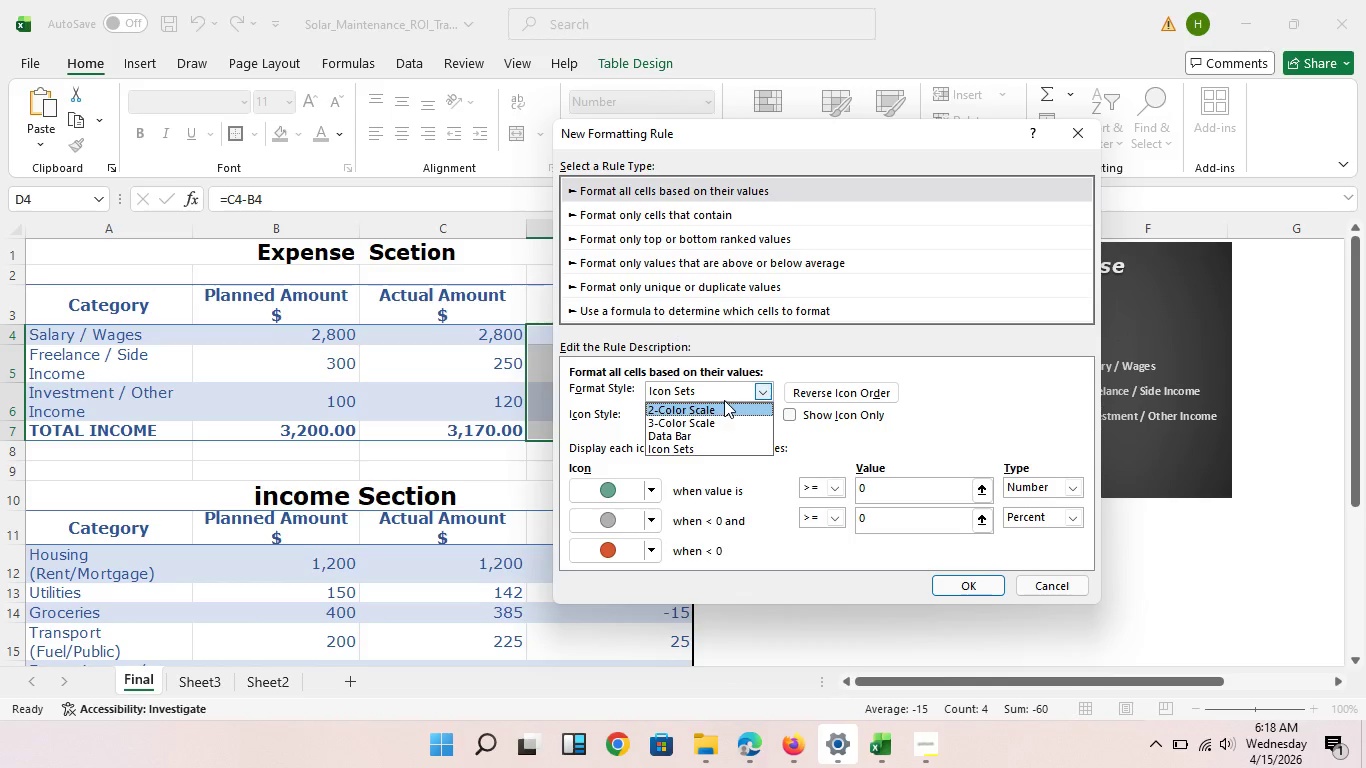 
left_click([724, 400])
 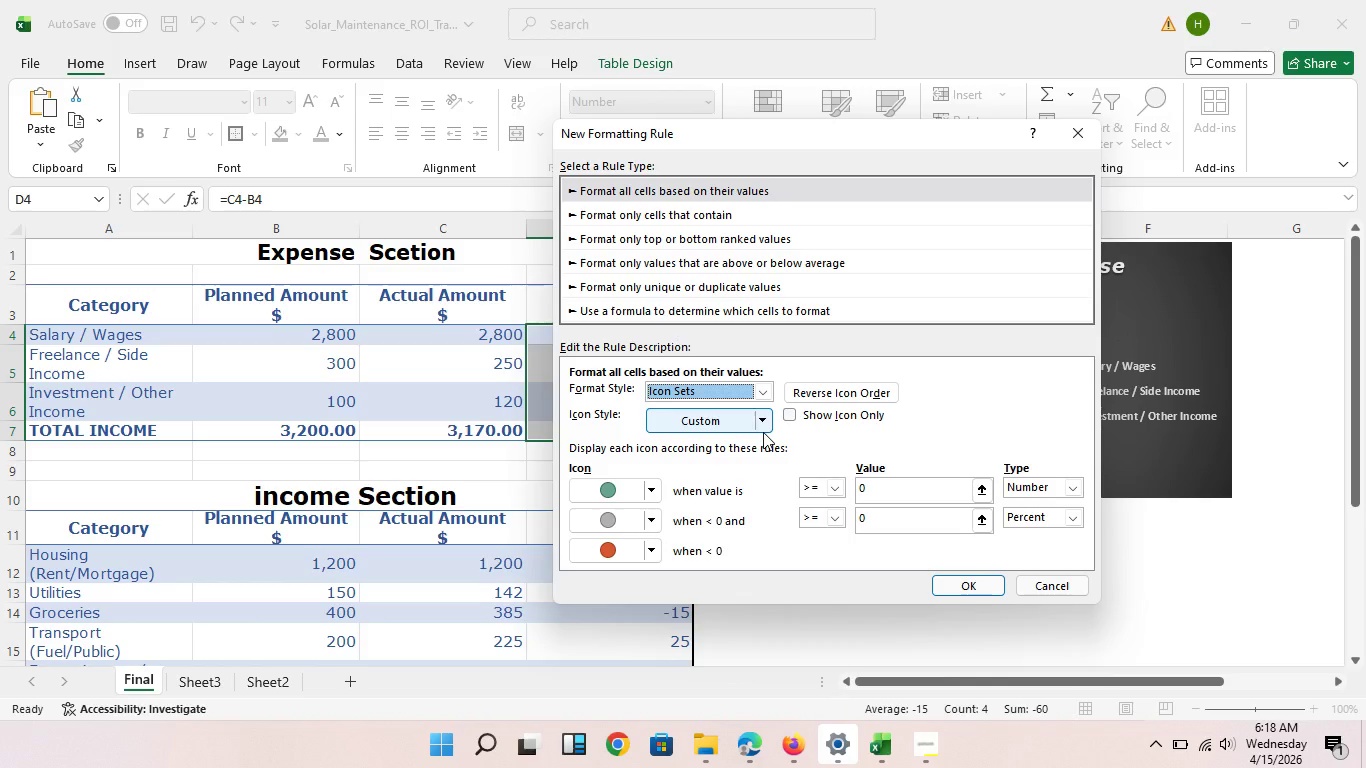 
left_click([762, 421])
 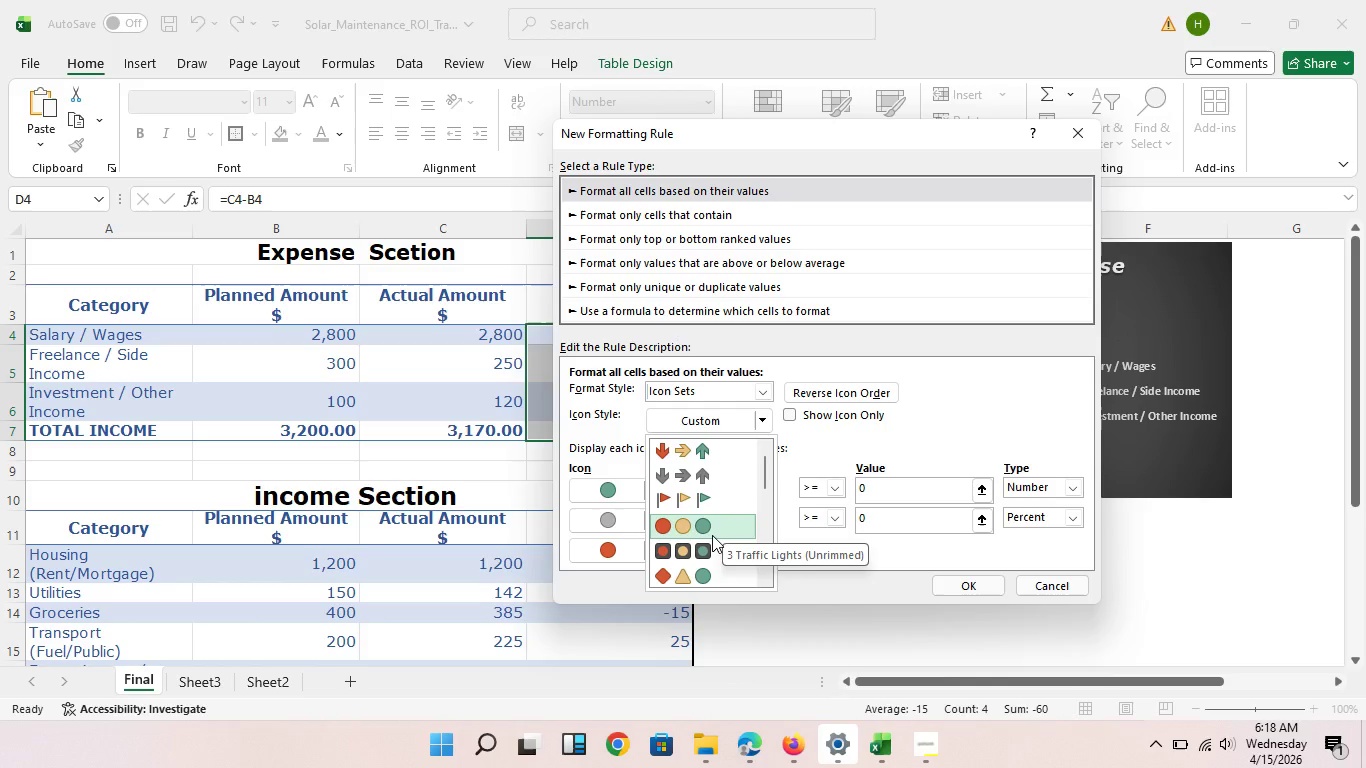 
left_click([713, 535])
 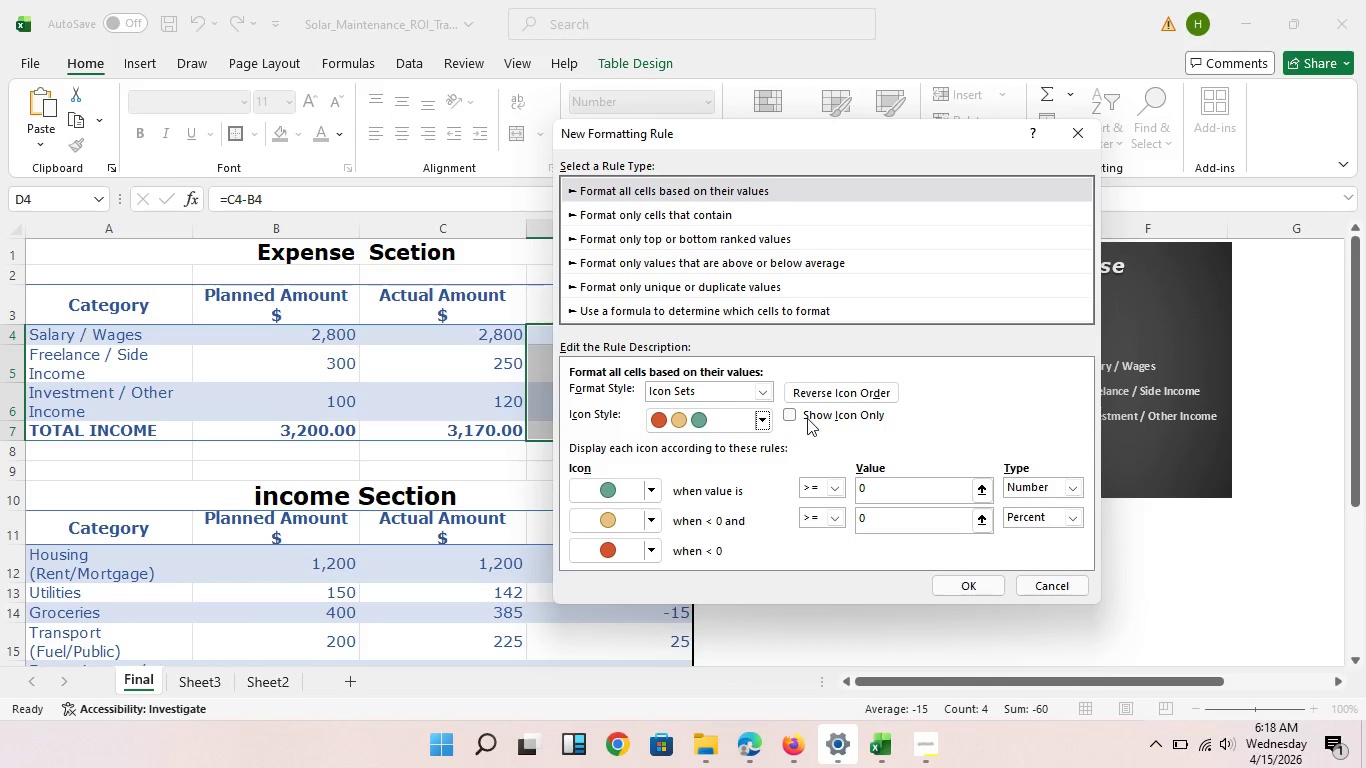 
left_click([807, 418])
 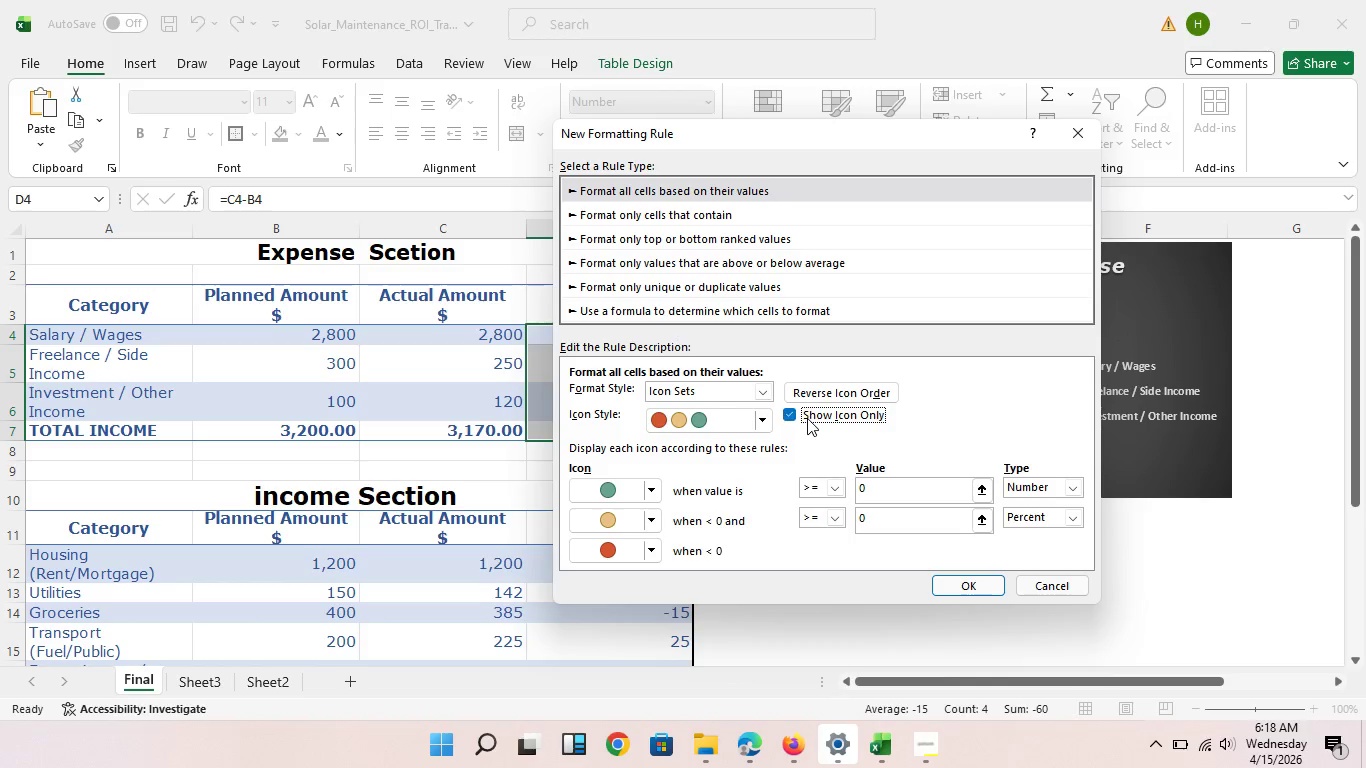 
left_click([807, 418])
 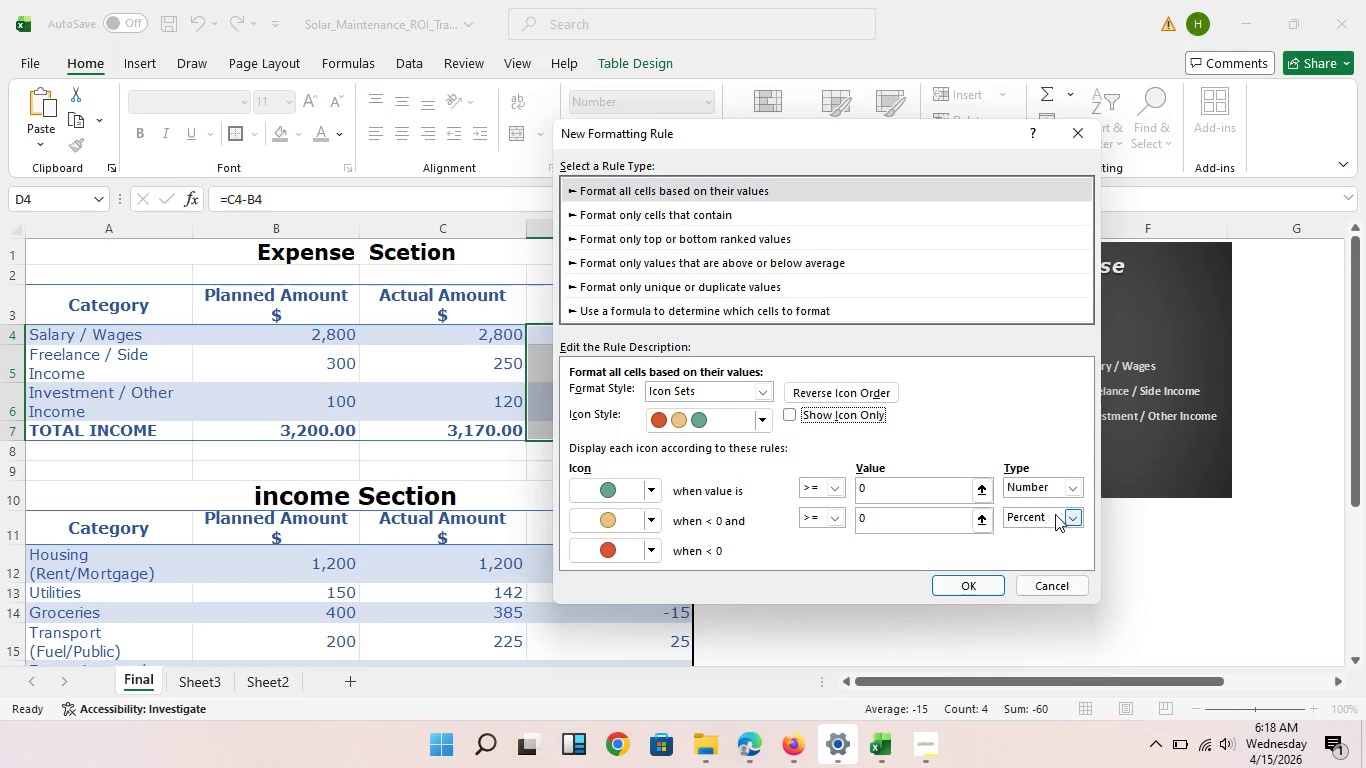 
left_click([1062, 517])
 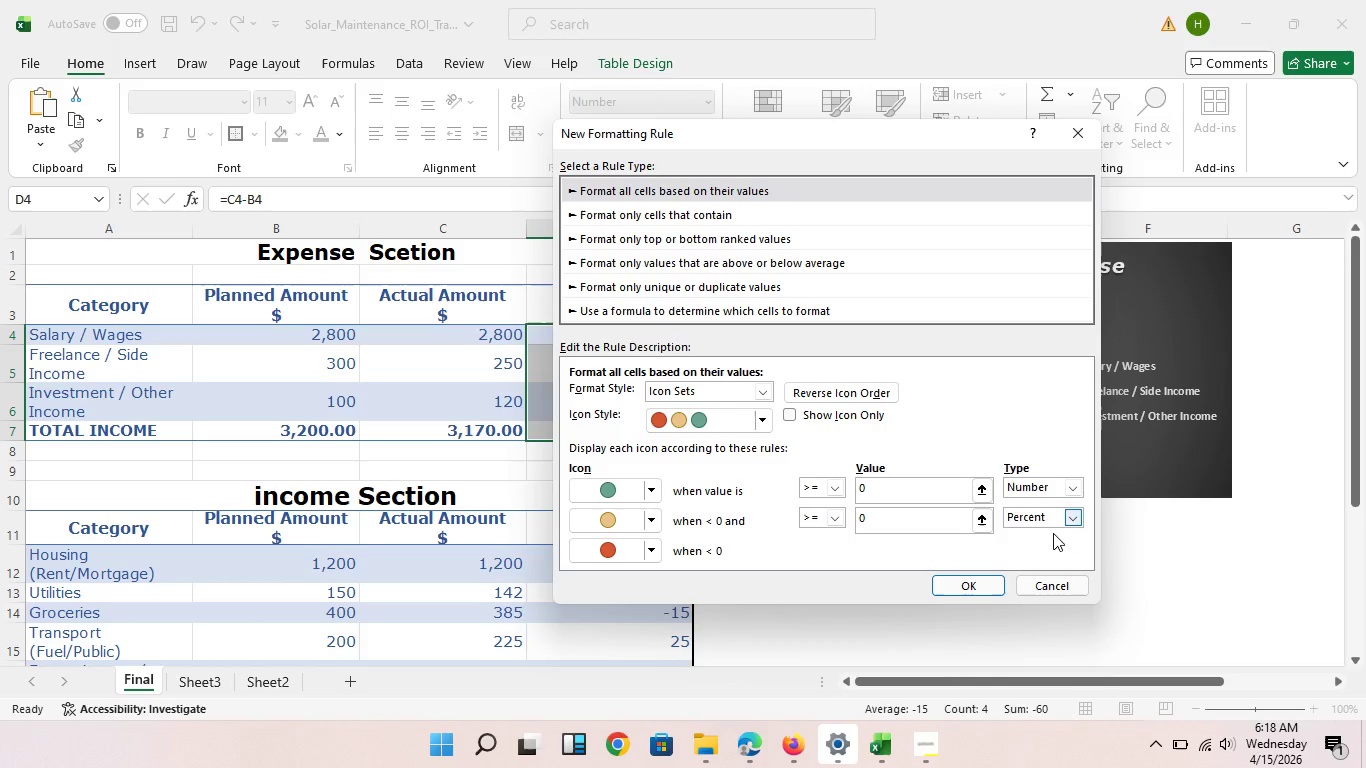 
left_click([1053, 533])
 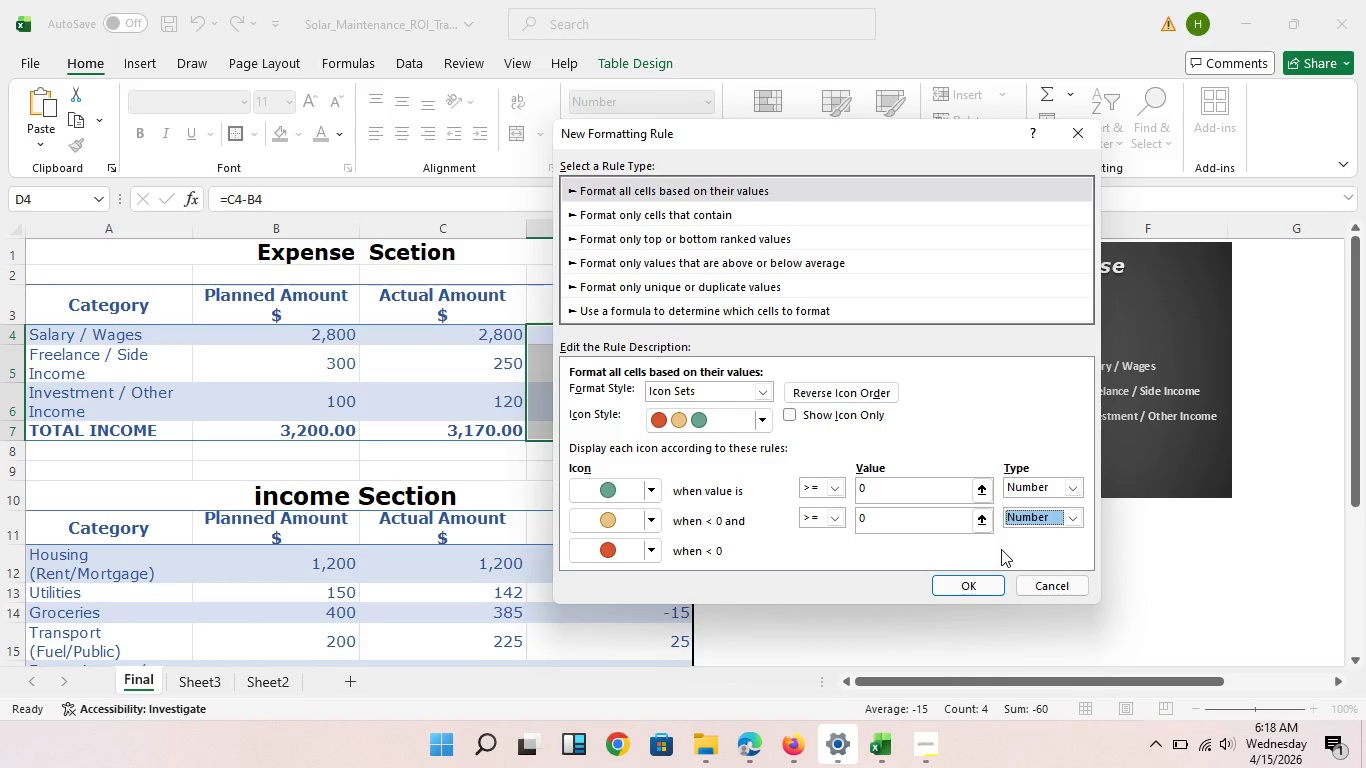 
left_click([1001, 549])
 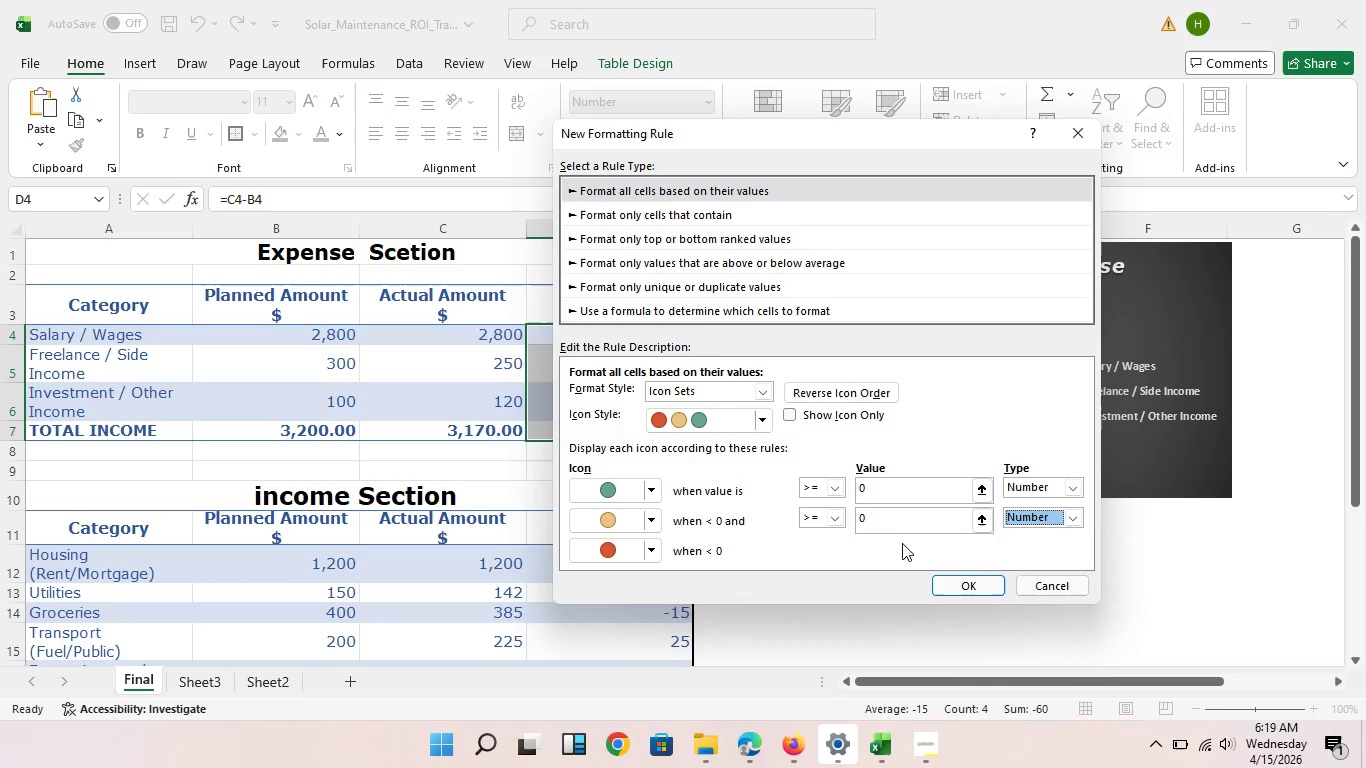 
wait(14.81)
 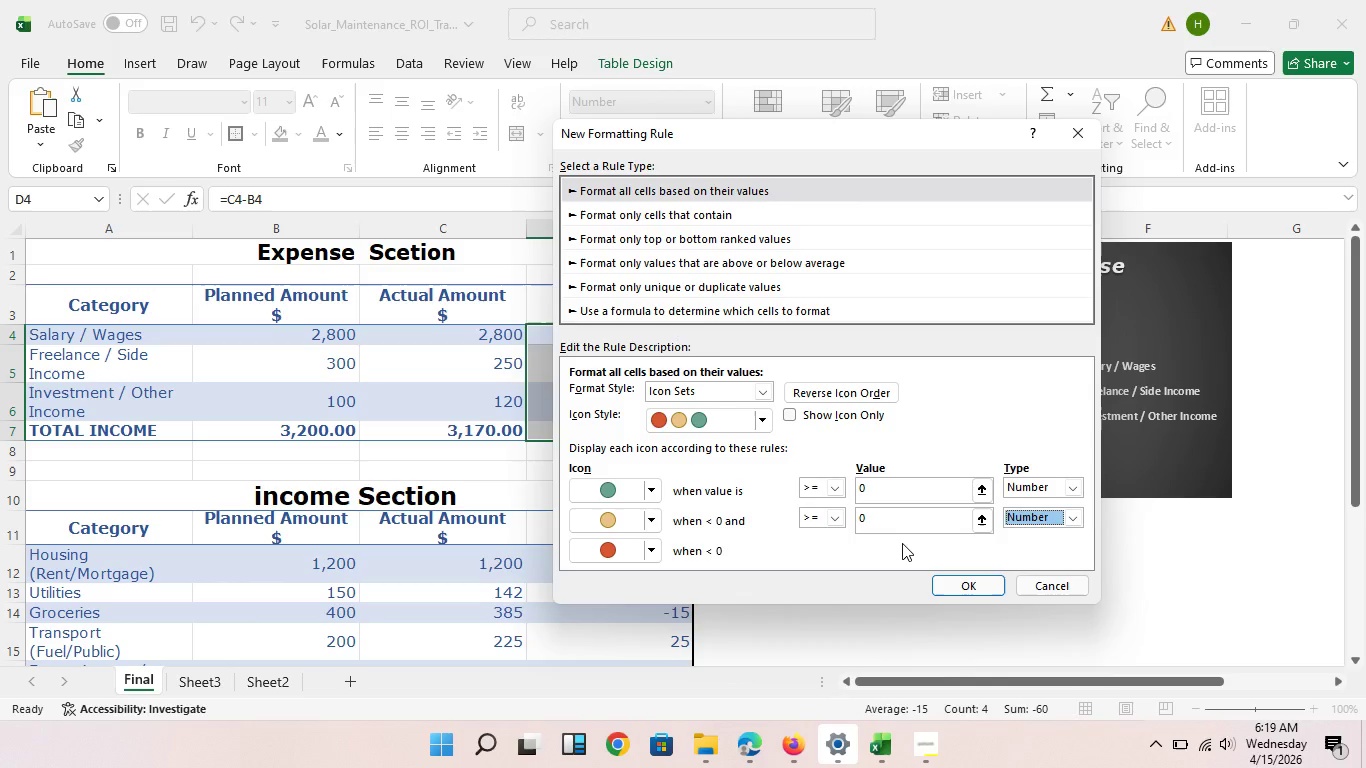 
left_click([946, 580])
 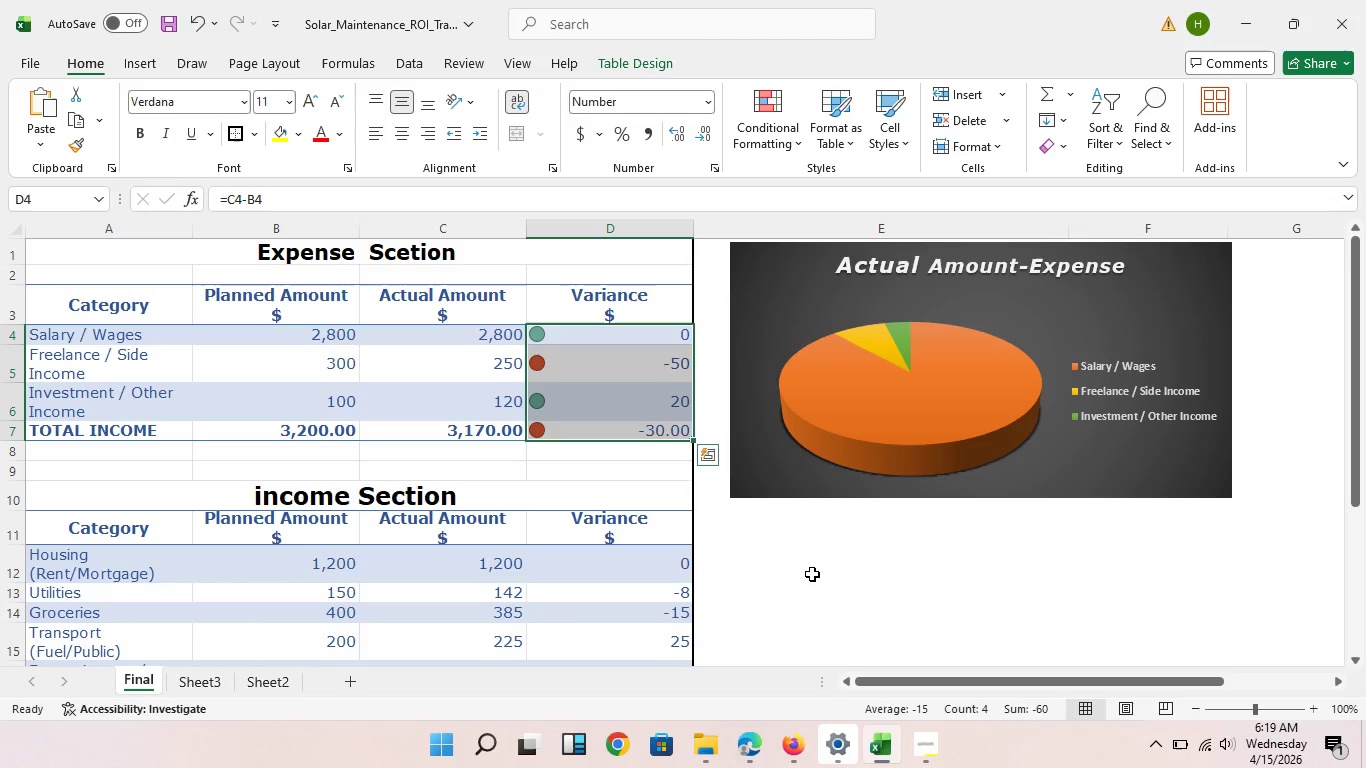 
left_click([812, 574])
 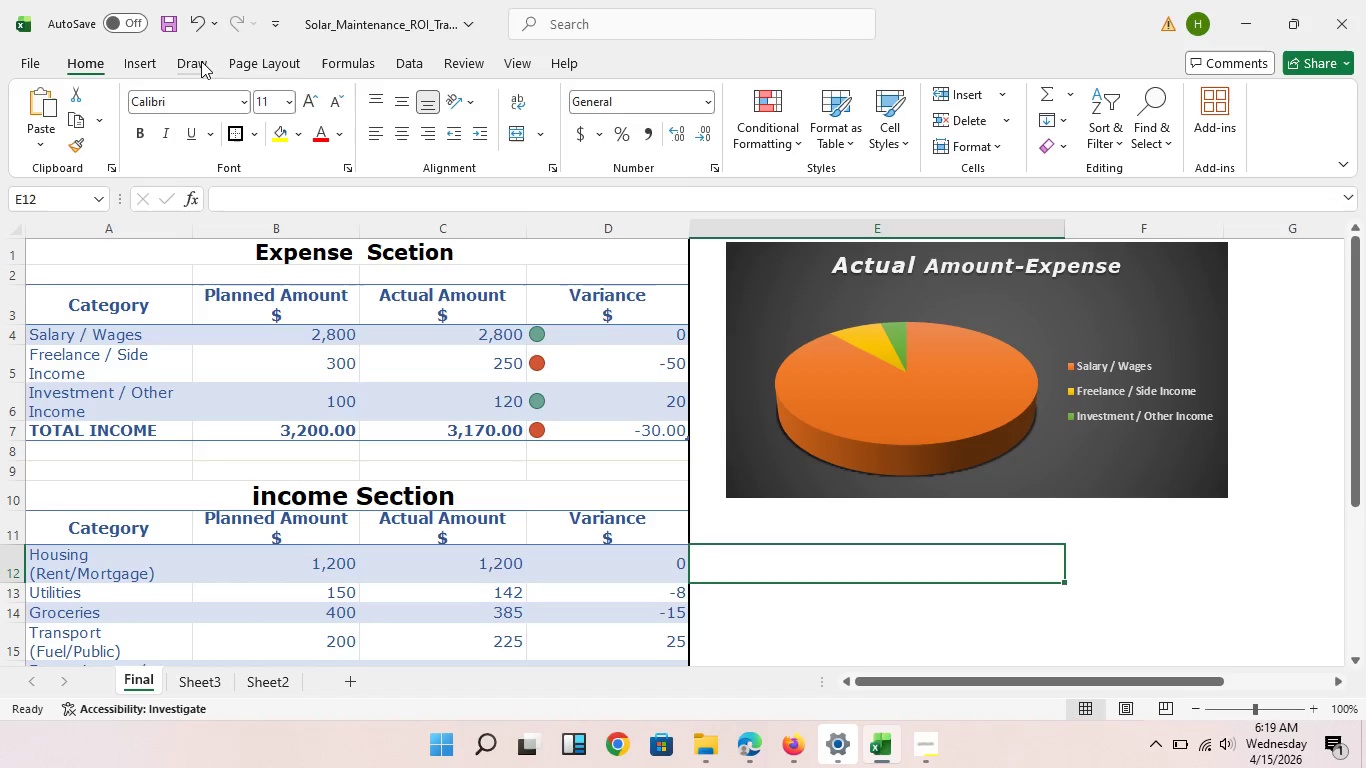 
wait(6.22)
 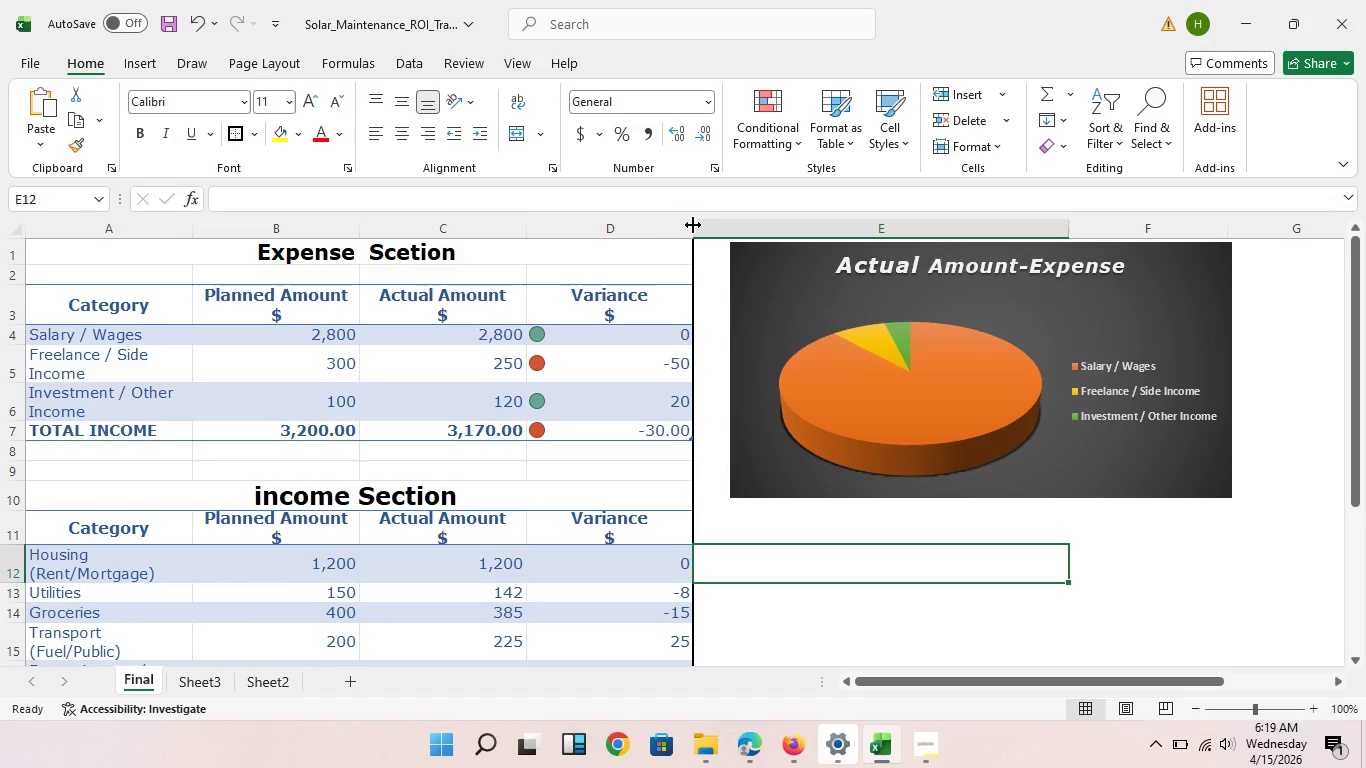 
left_click([193, 30])
 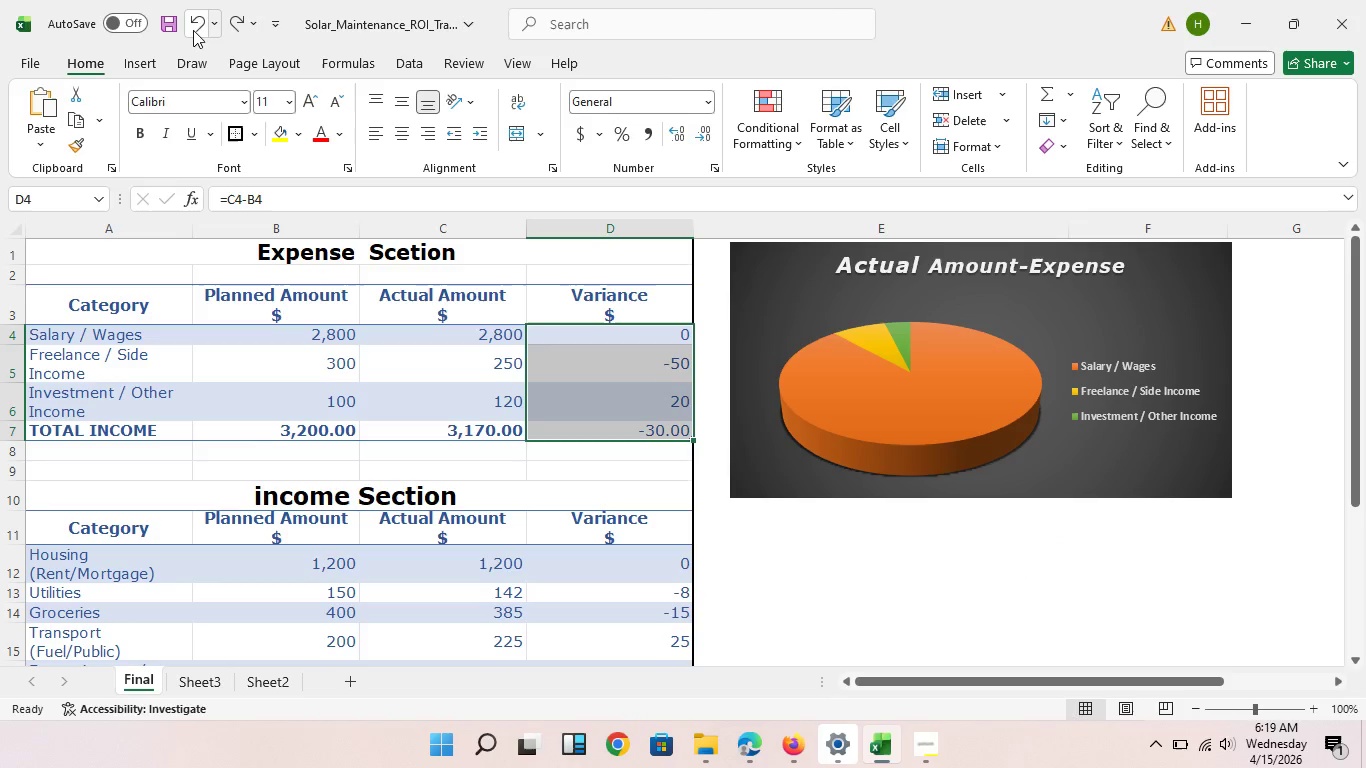 
left_click([193, 30])
 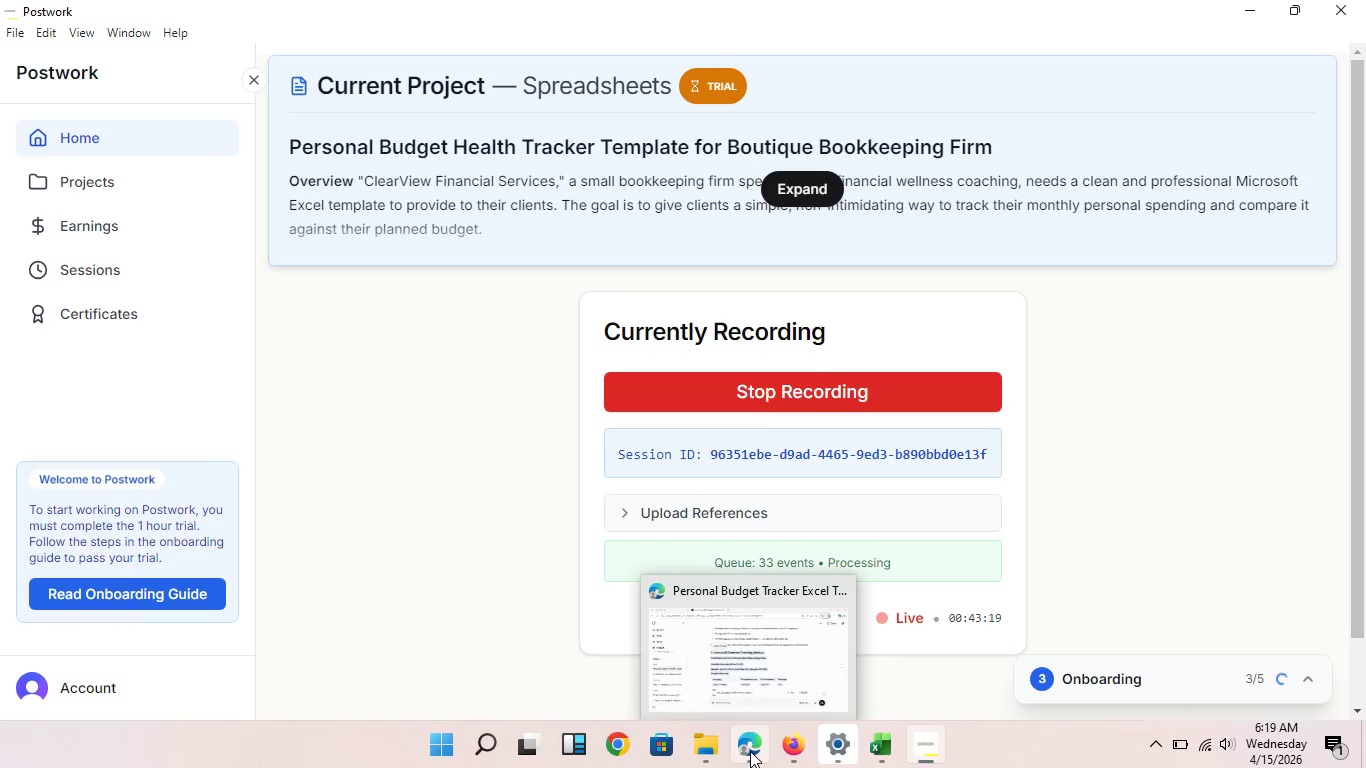 
wait(13.44)
 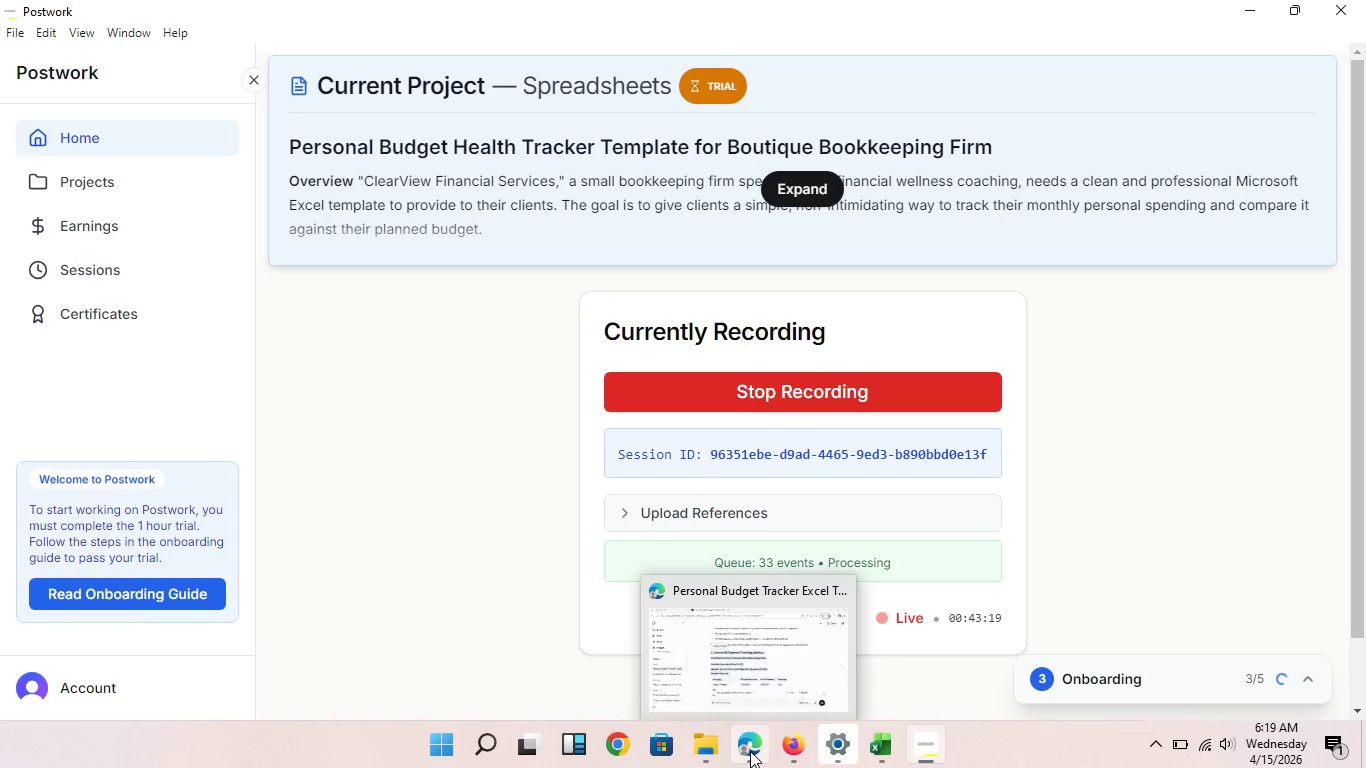 
left_click([883, 744])
 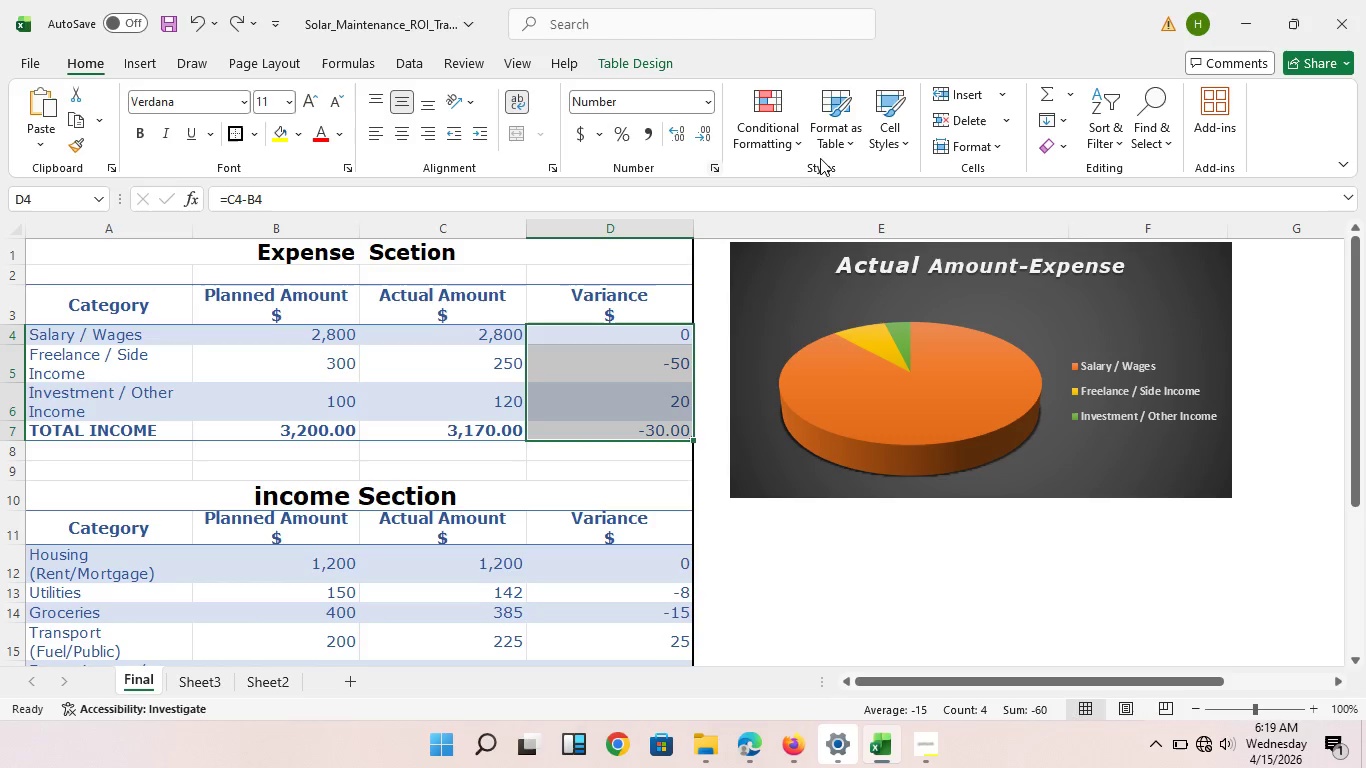 
mouse_move([790, 160])
 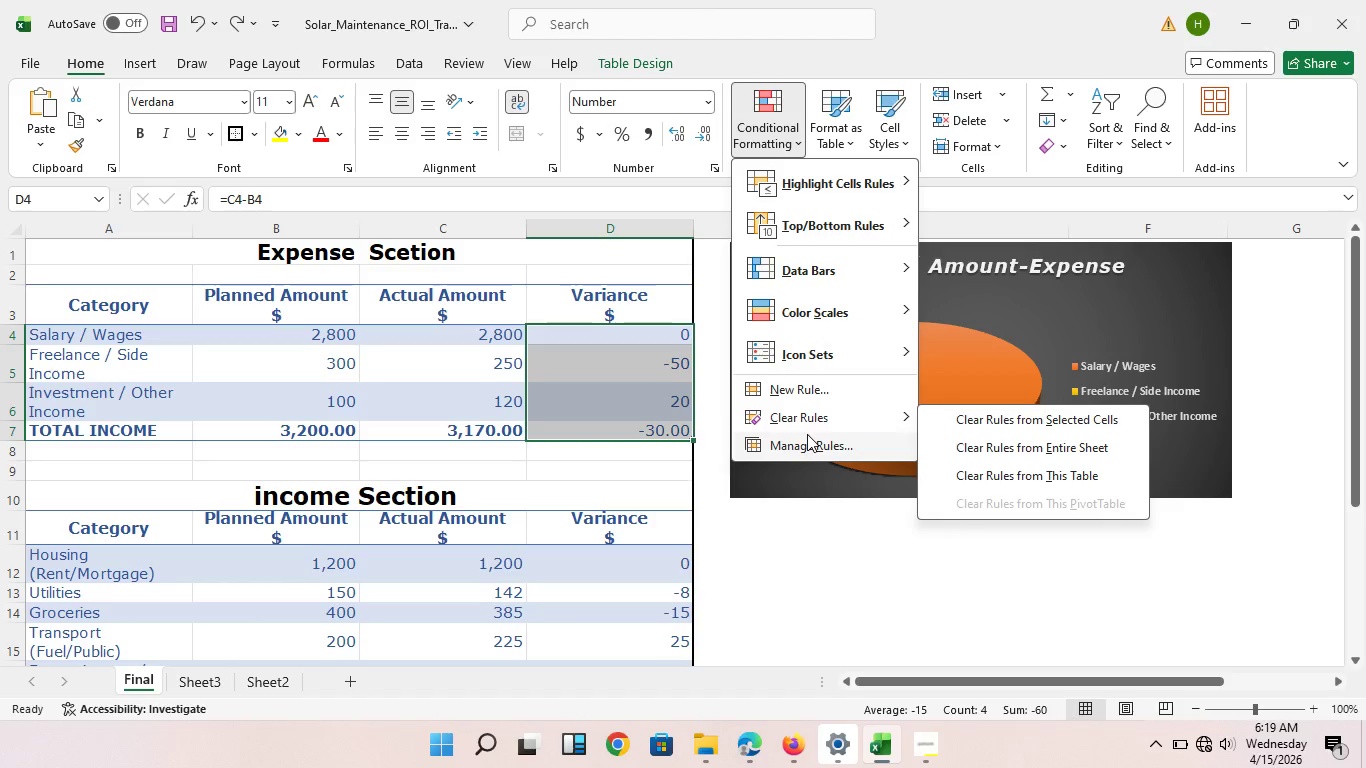 
mouse_move([806, 402])
 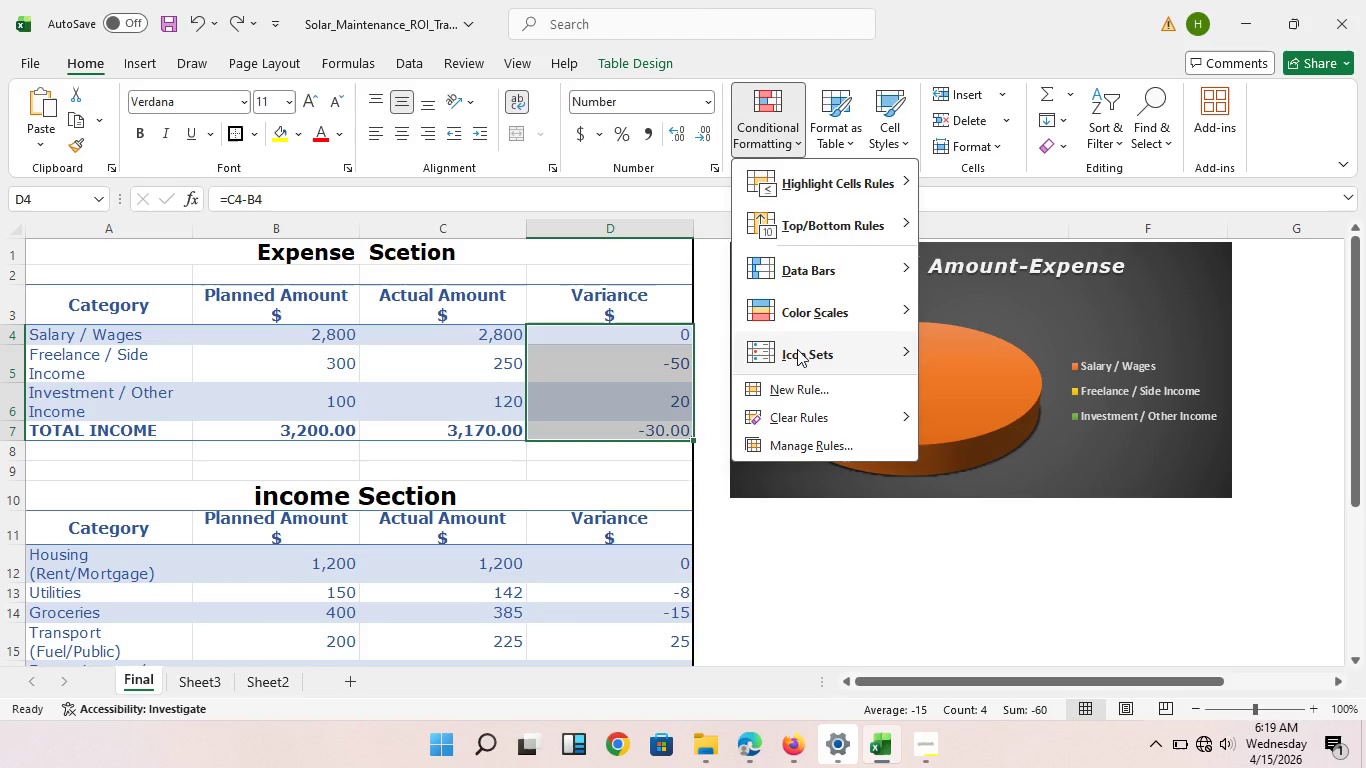 
mouse_move([787, 337])
 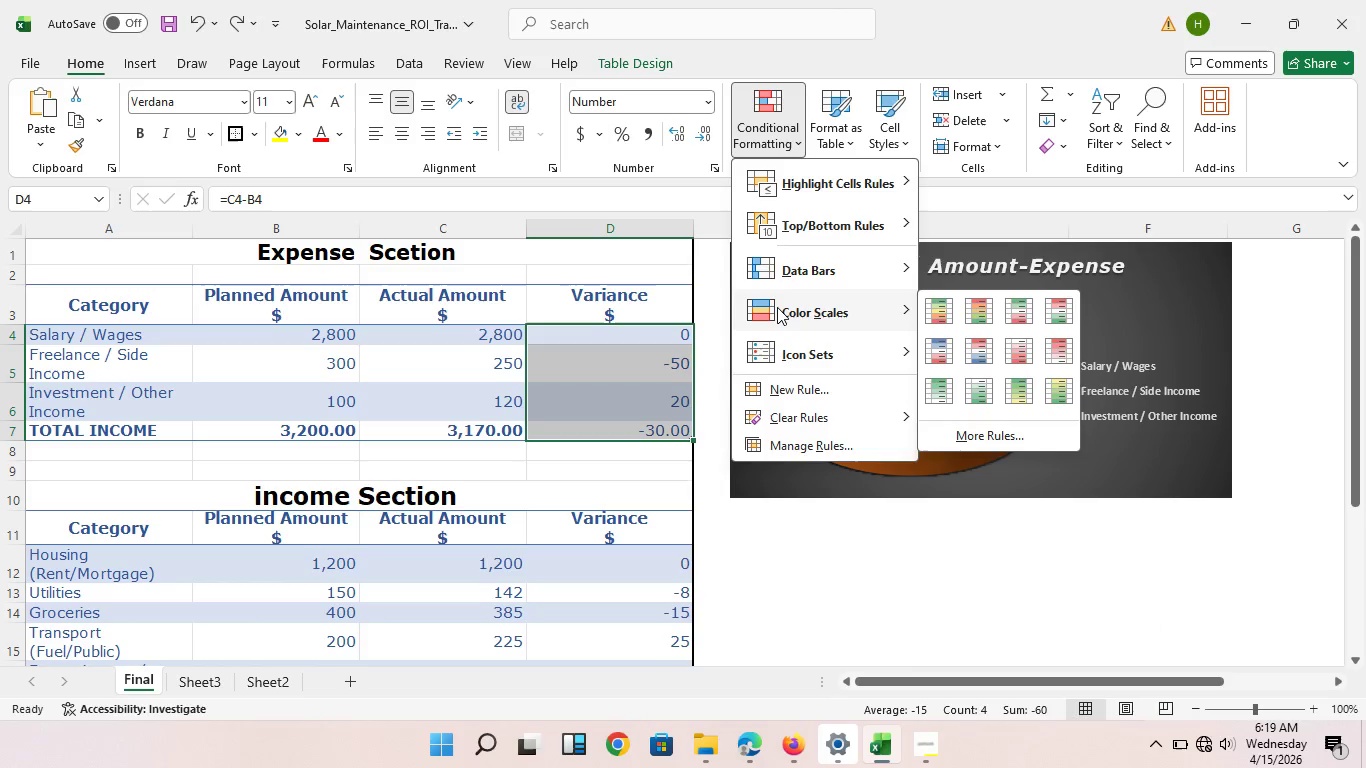 
left_click([777, 307])
 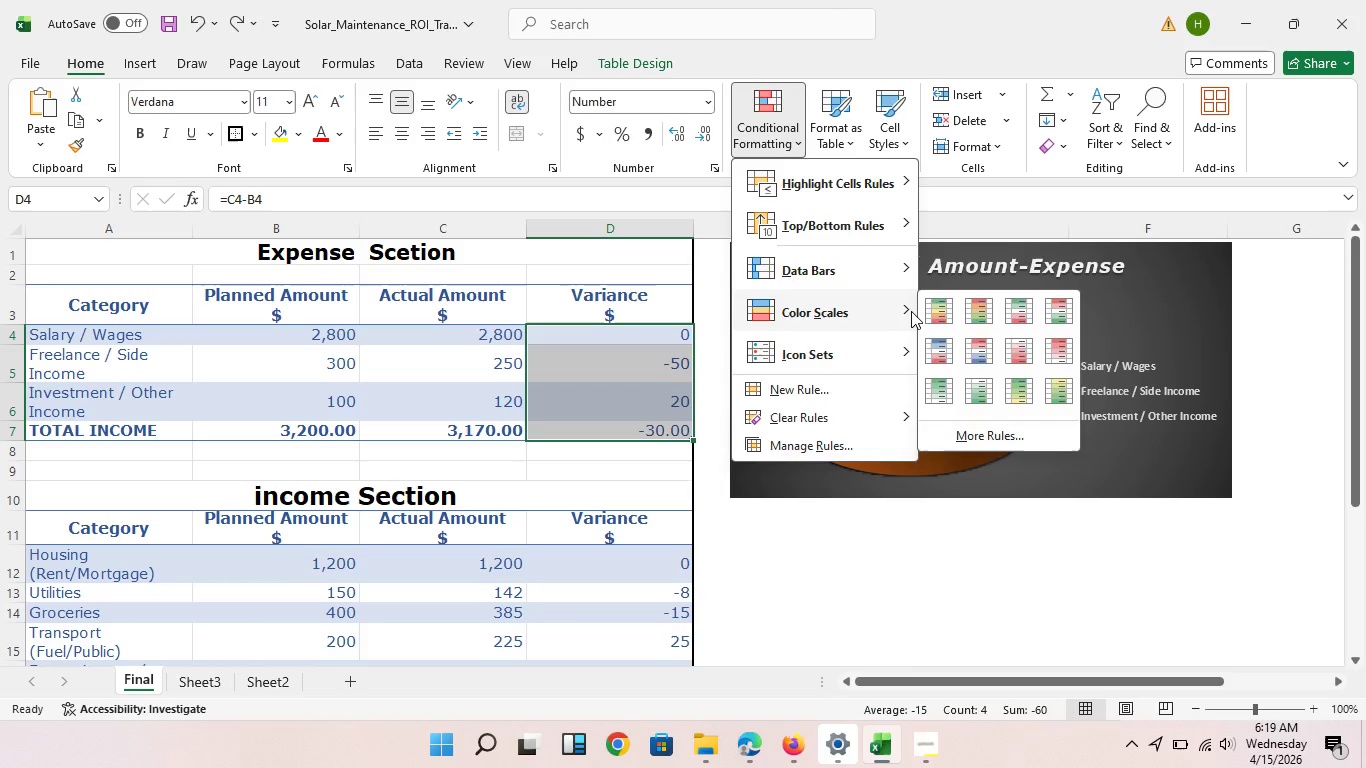 
left_click([909, 311])
 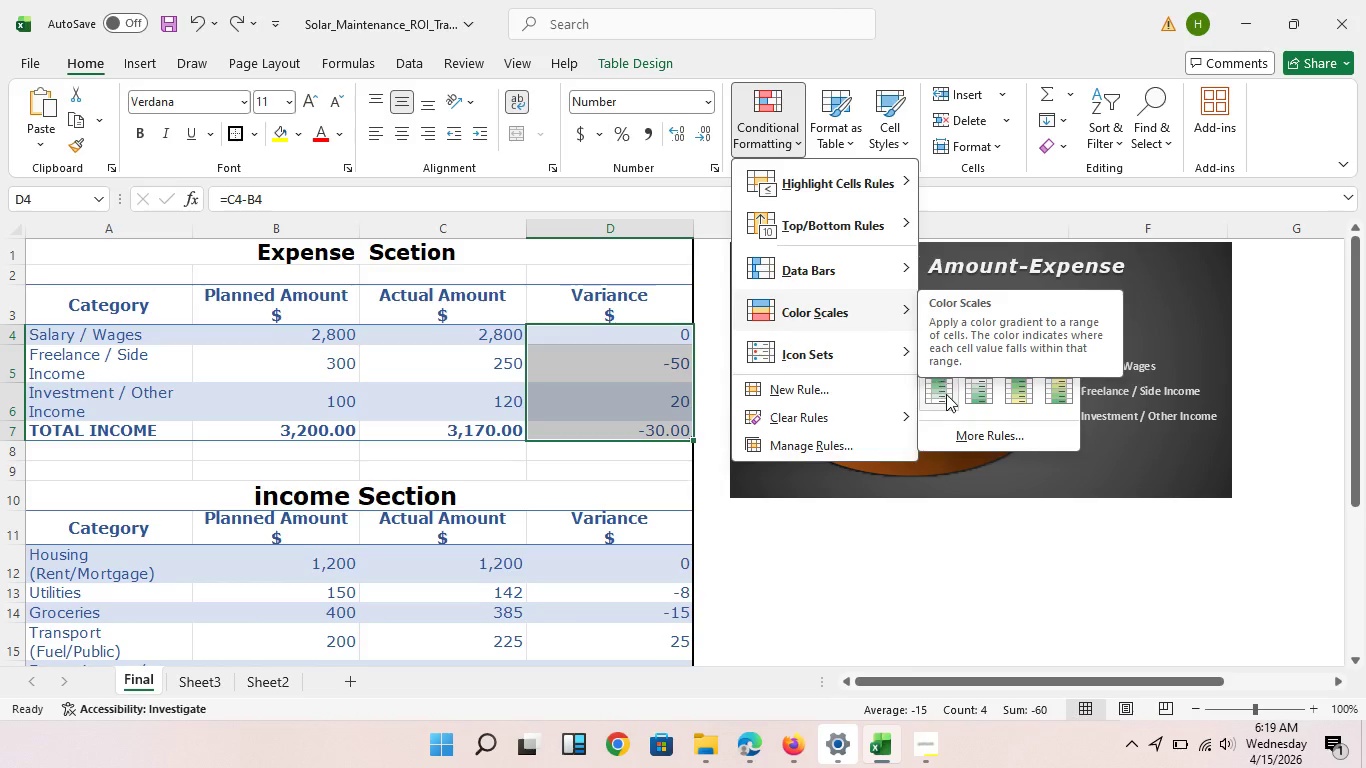 
mouse_move([939, 368])
 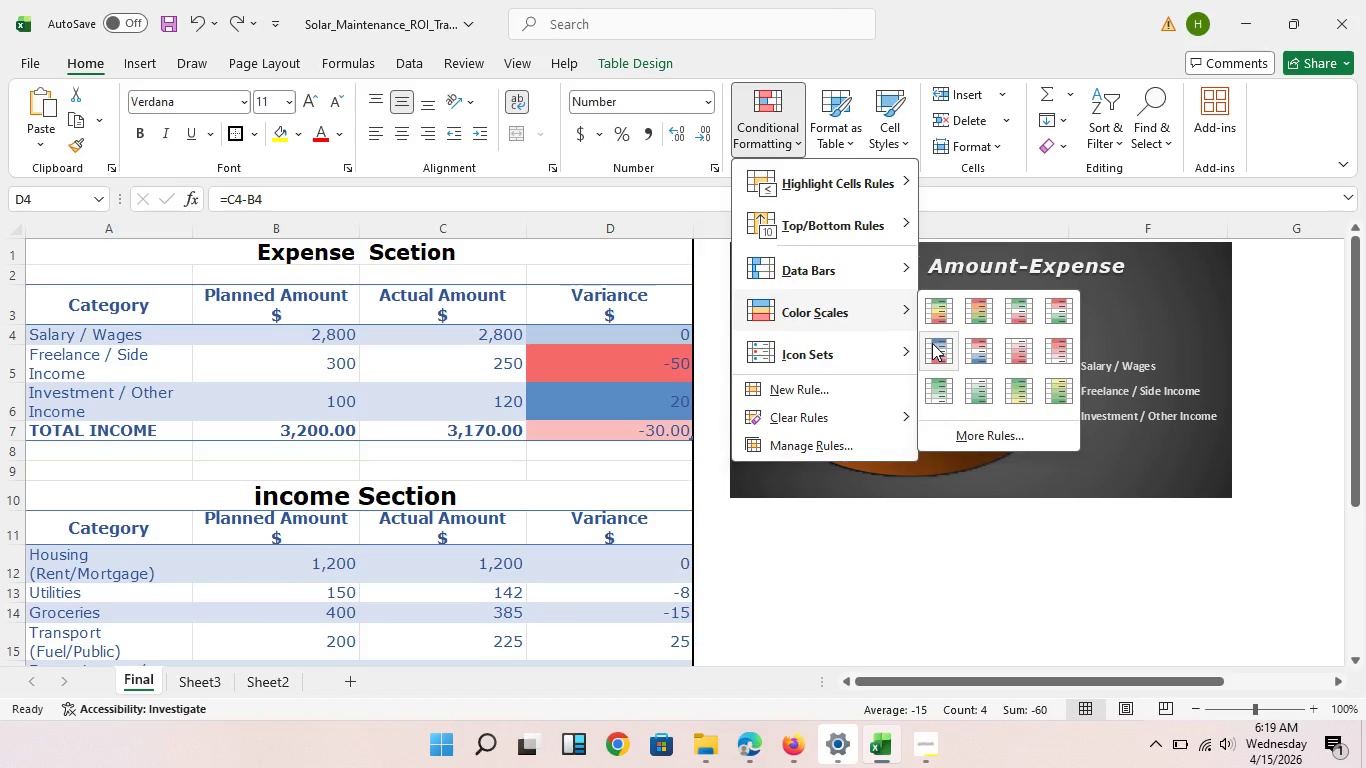 
mouse_move([932, 323])
 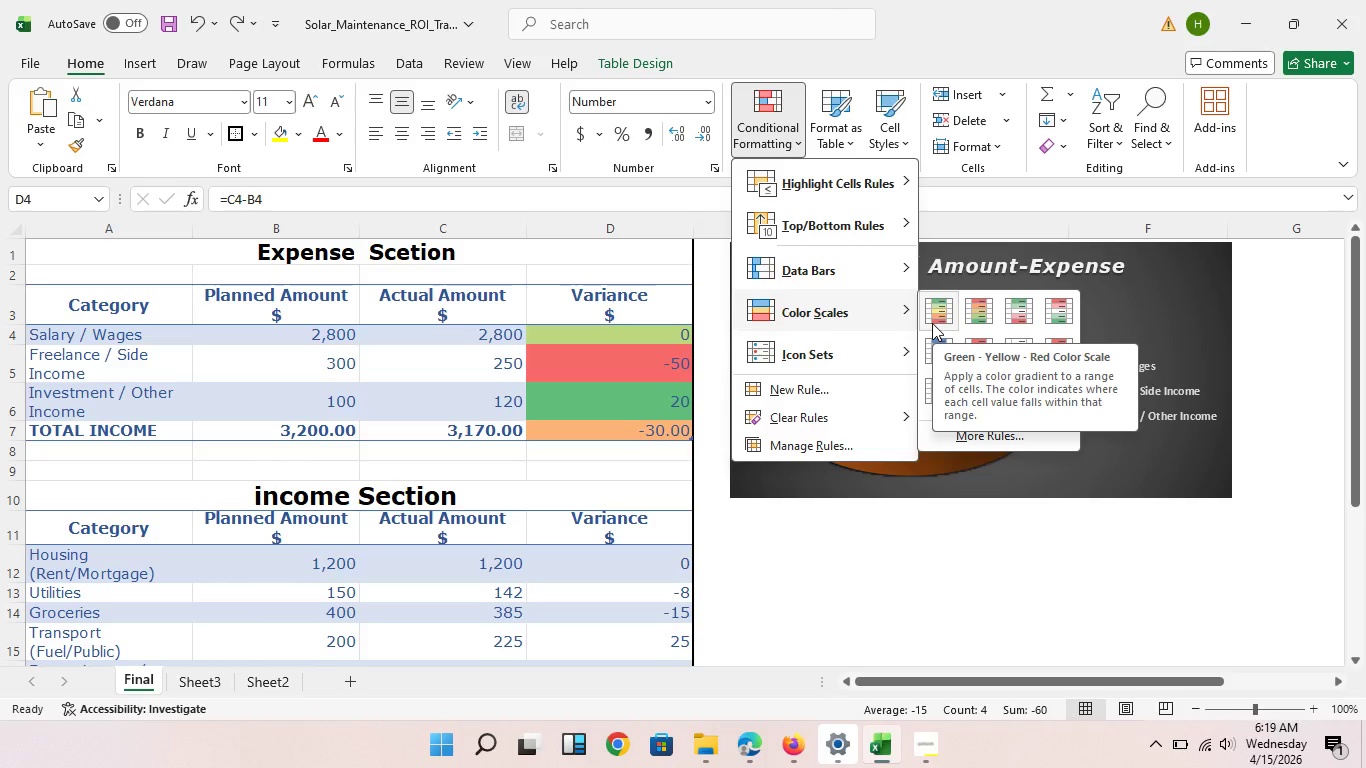 
mouse_move([938, 345])
 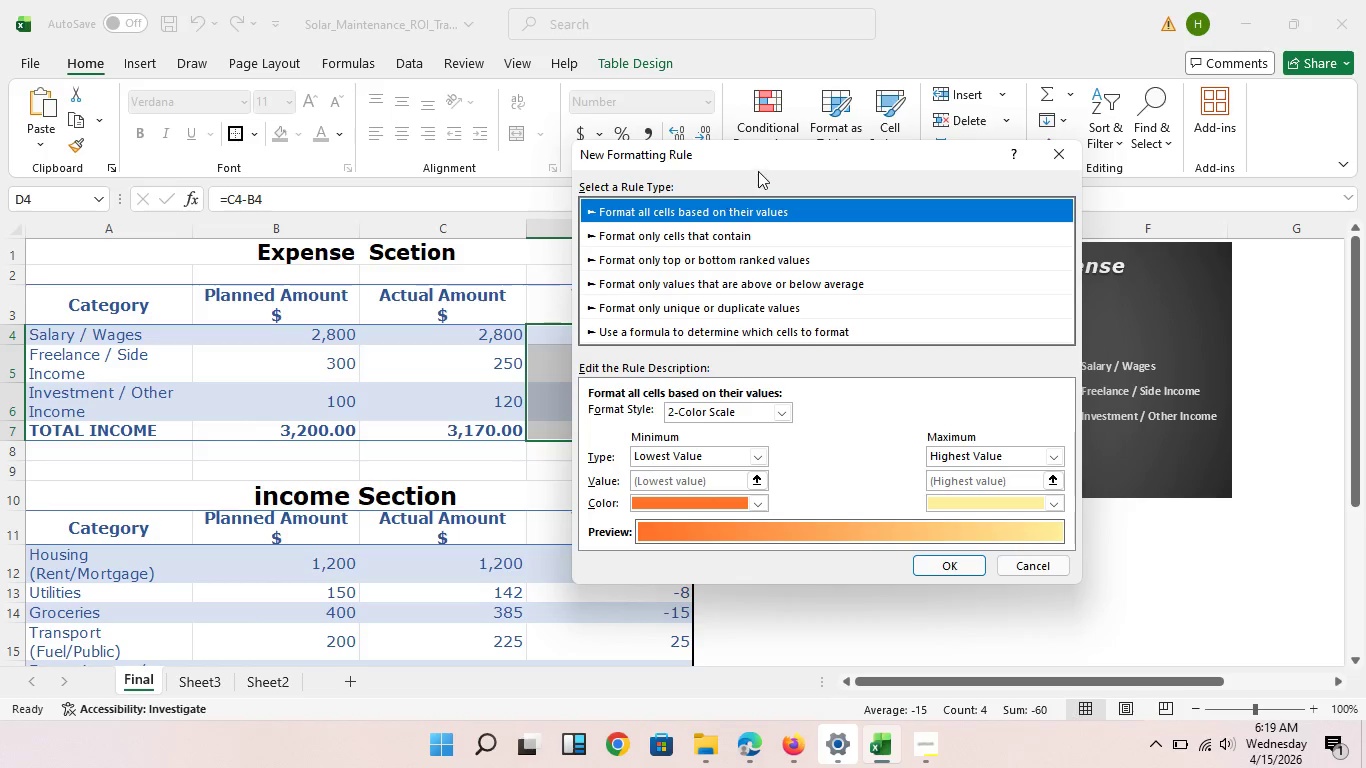 
wait(5.09)
 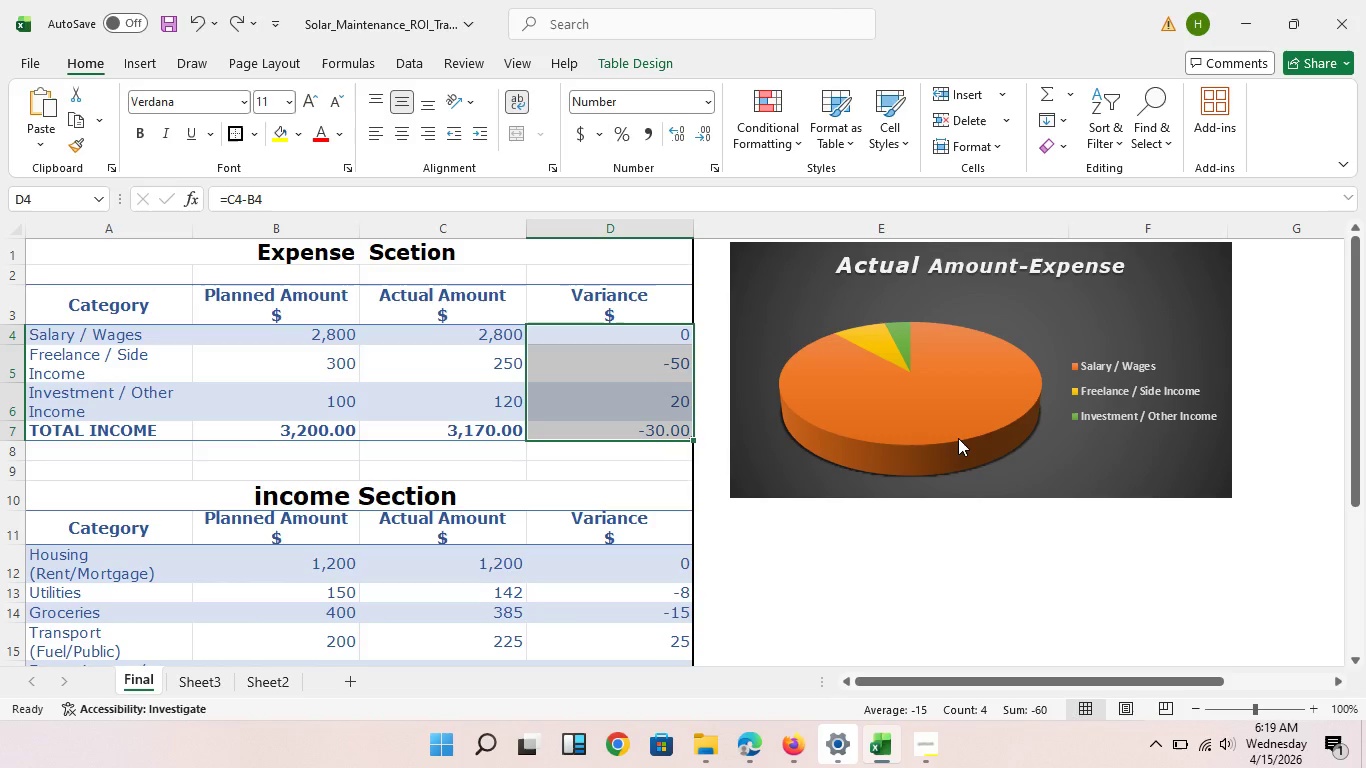 
left_click_drag(start_coordinate=[760, 164], to_coordinate=[945, 192])
 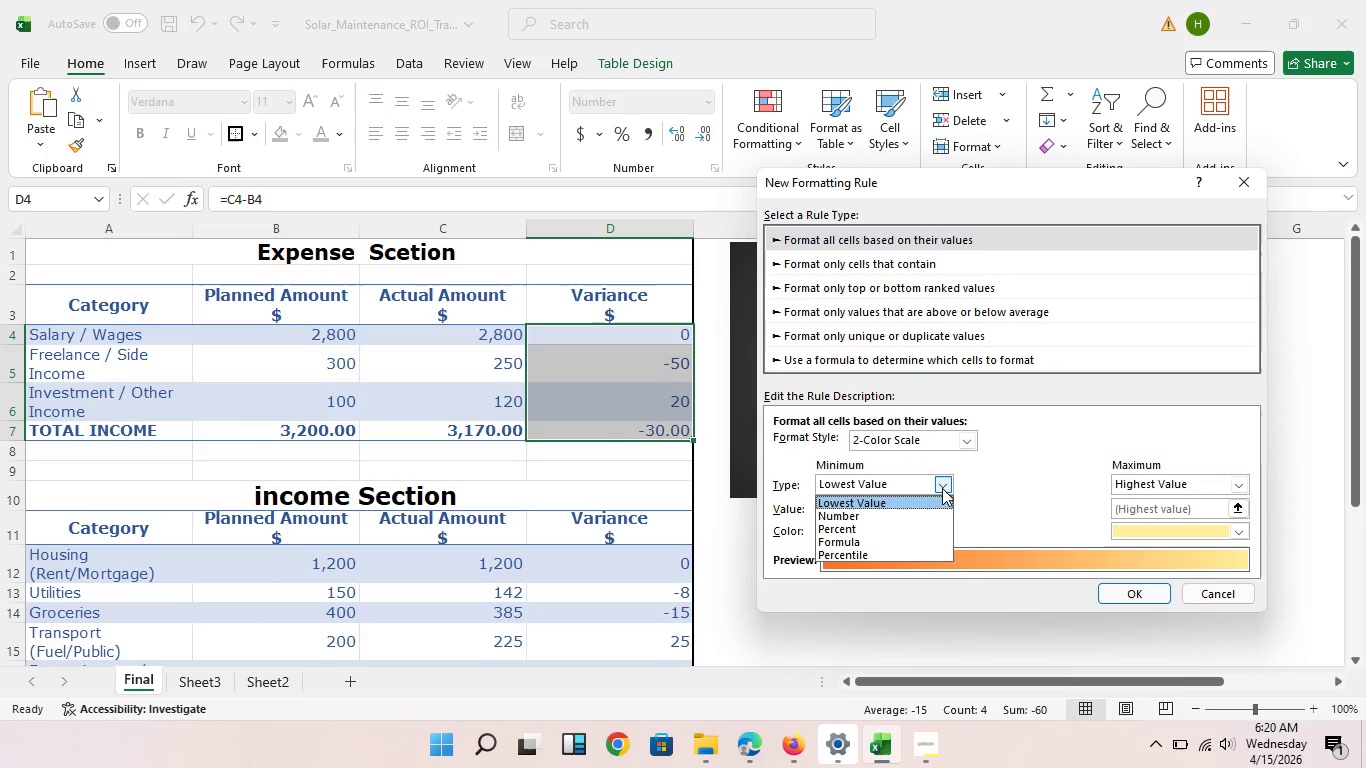 
left_click([942, 488])
 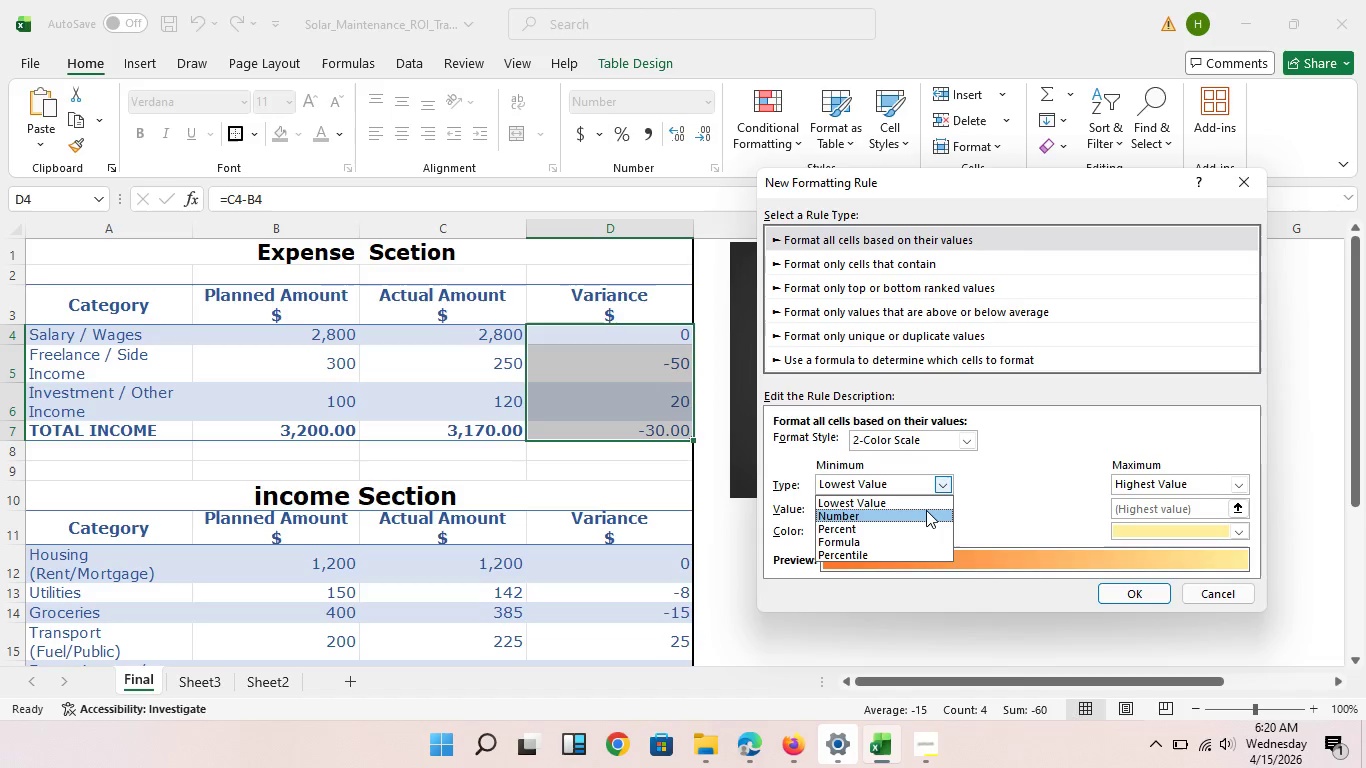 
left_click([926, 510])
 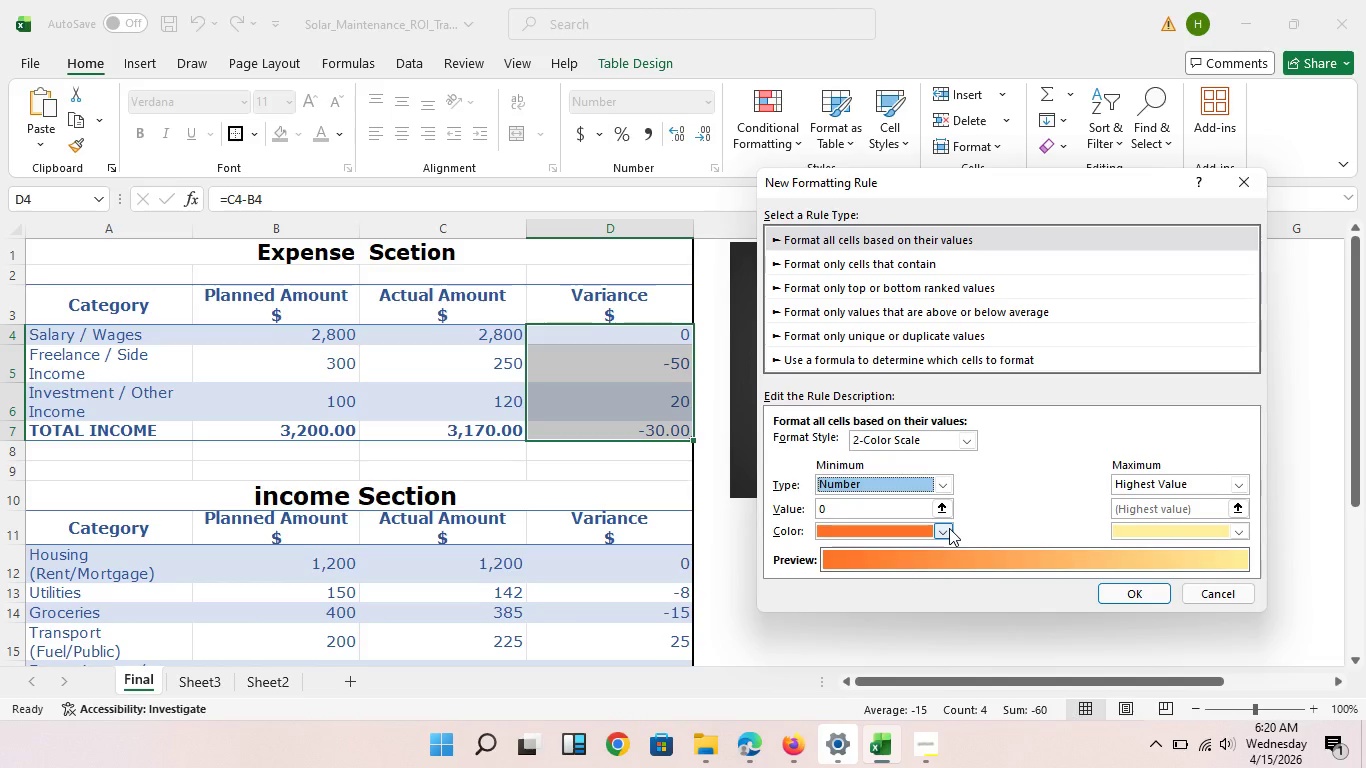 
wait(9.02)
 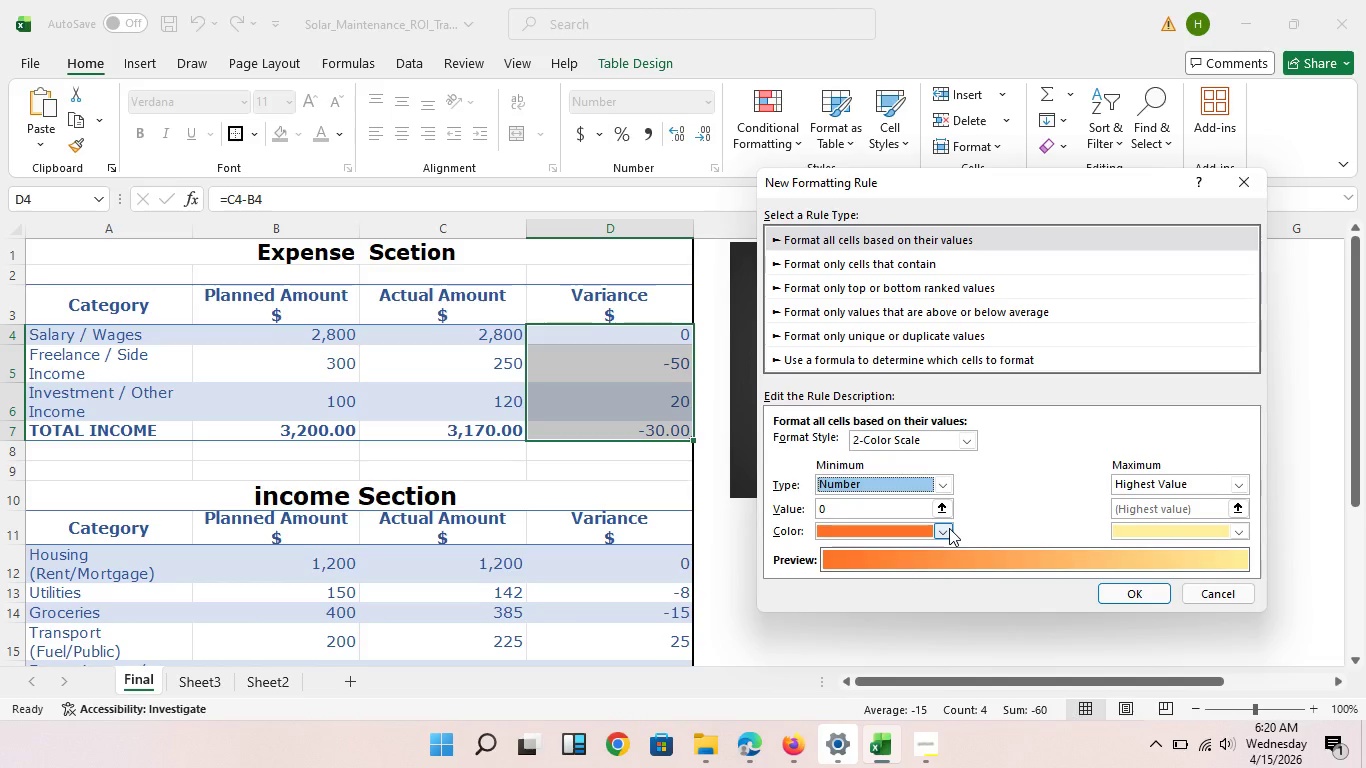 
left_click([858, 505])
 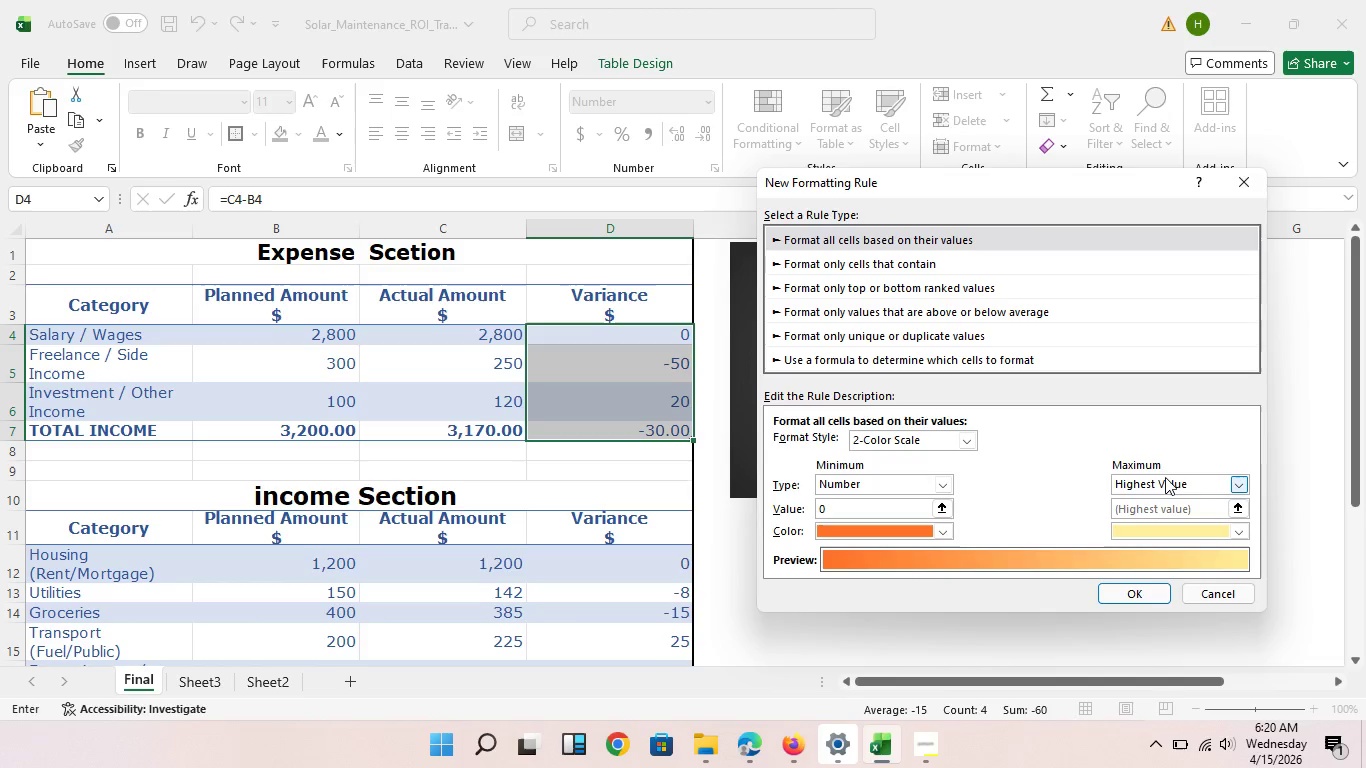 
mouse_move([1203, 502])
 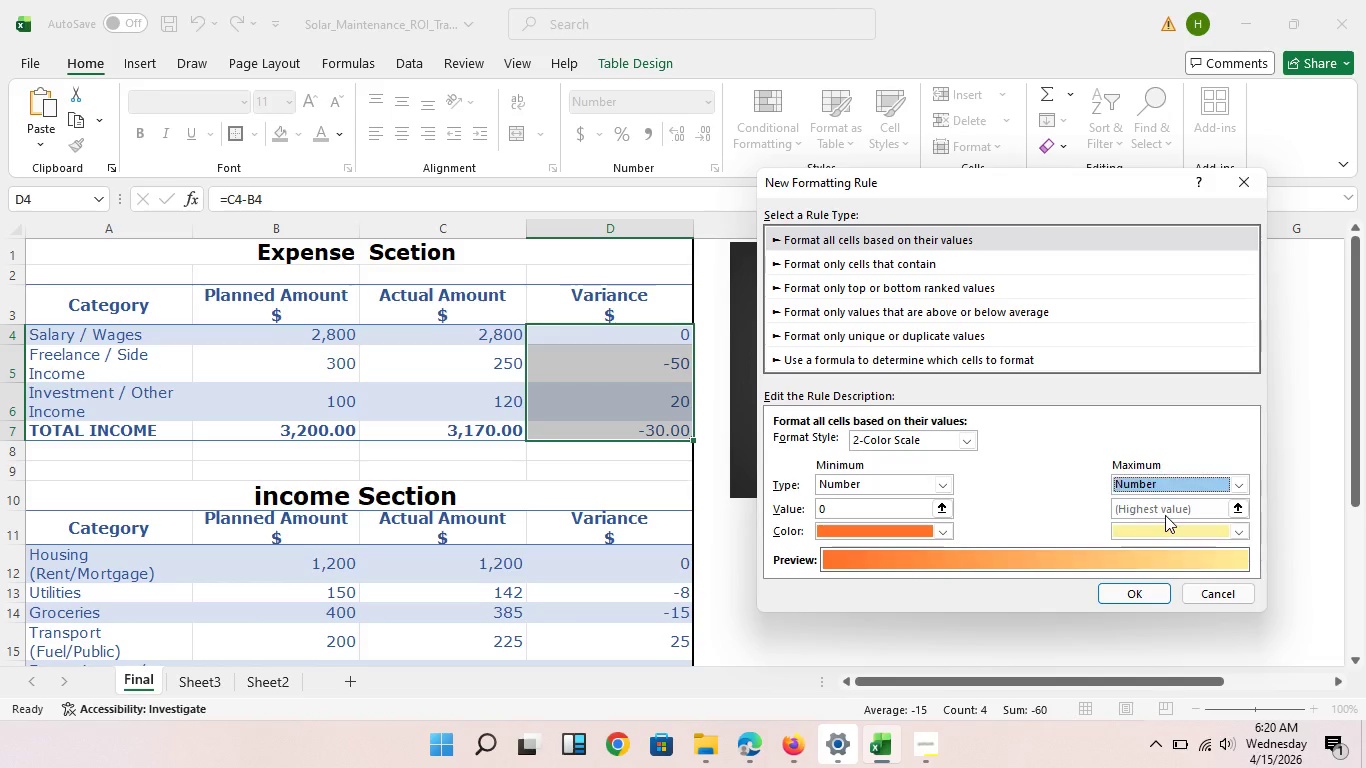 
left_click([1165, 515])
 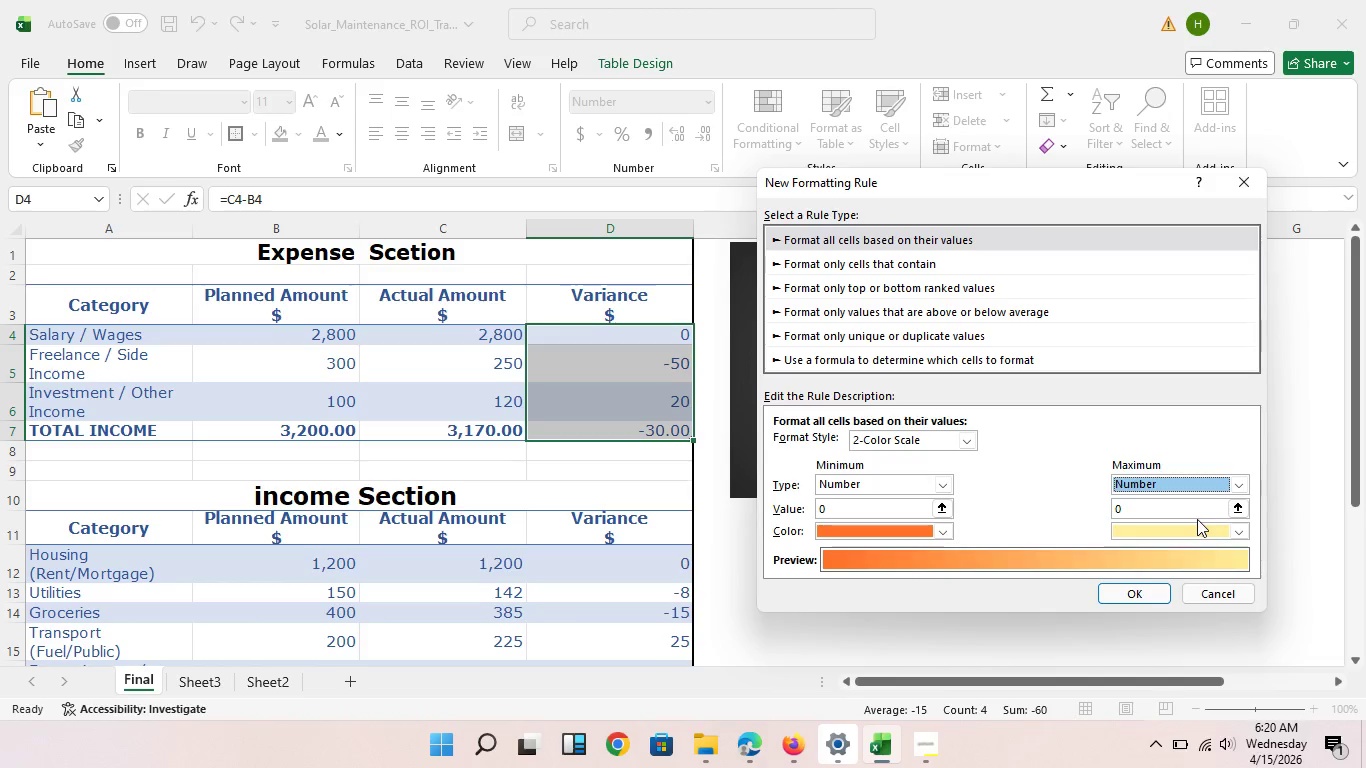 
mouse_move([1209, 527])
 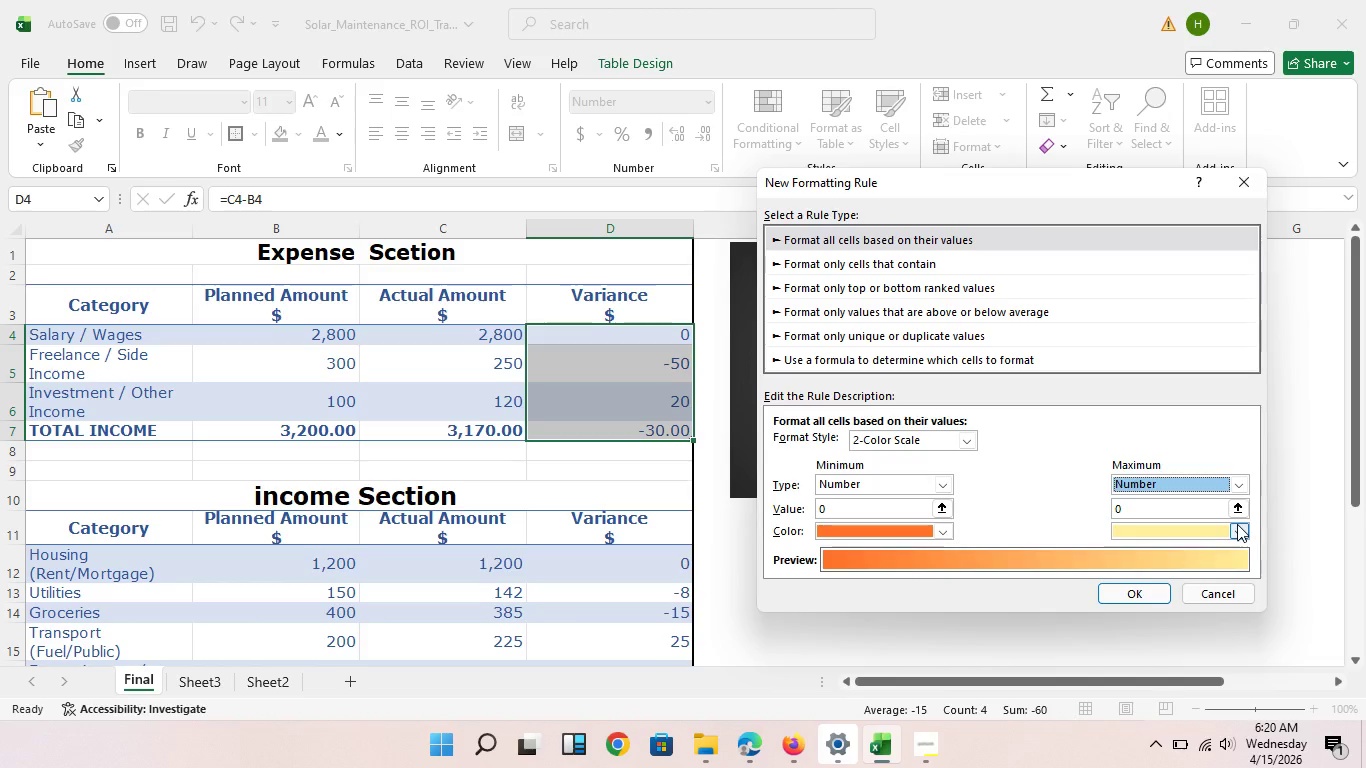 
mouse_move([1237, 511])
 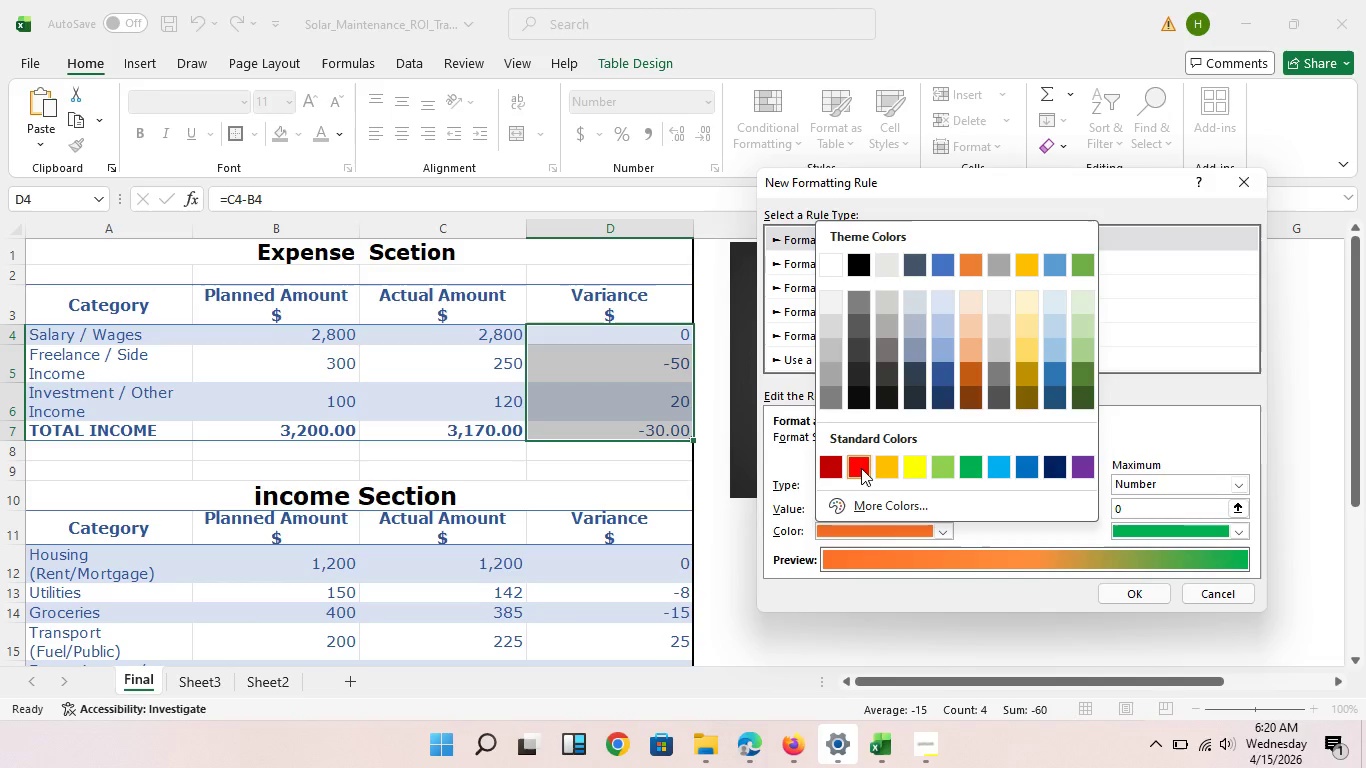 
wait(5.91)
 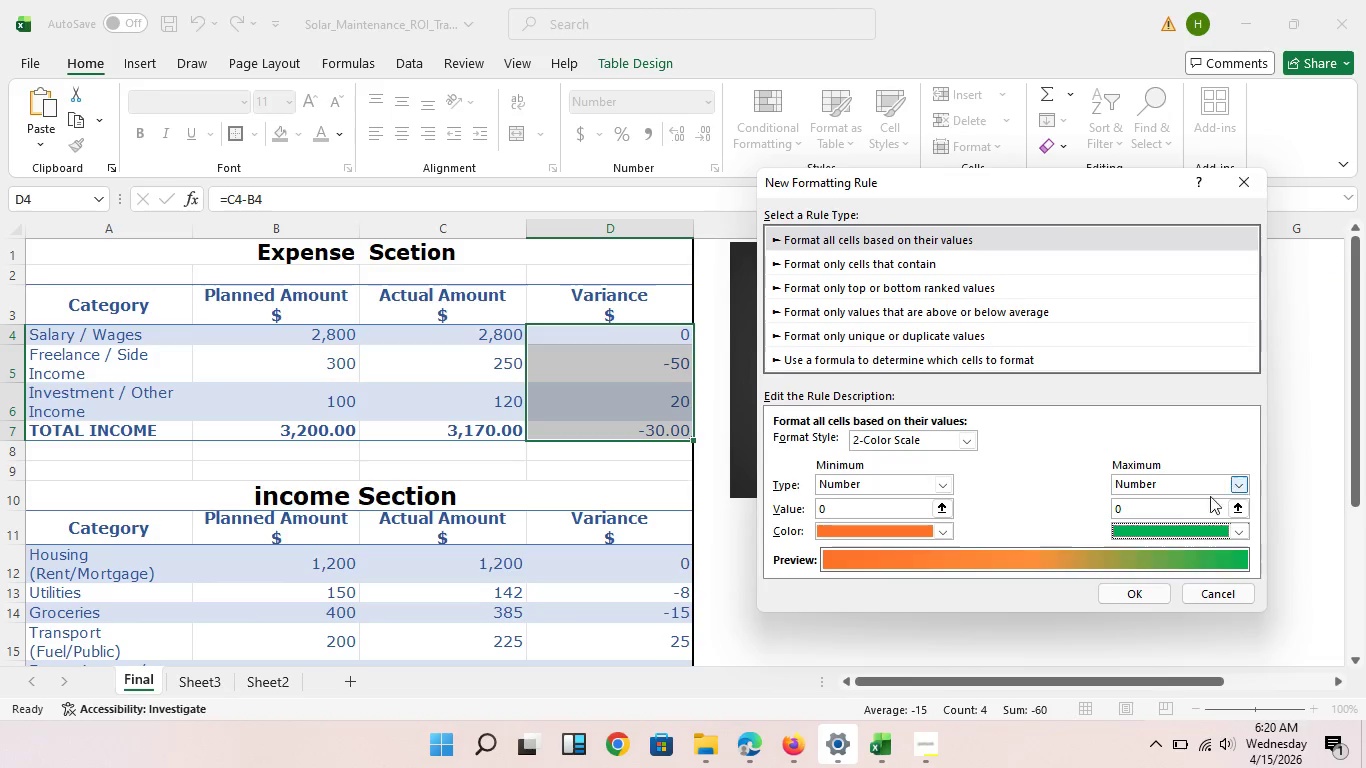 
left_click([826, 468])
 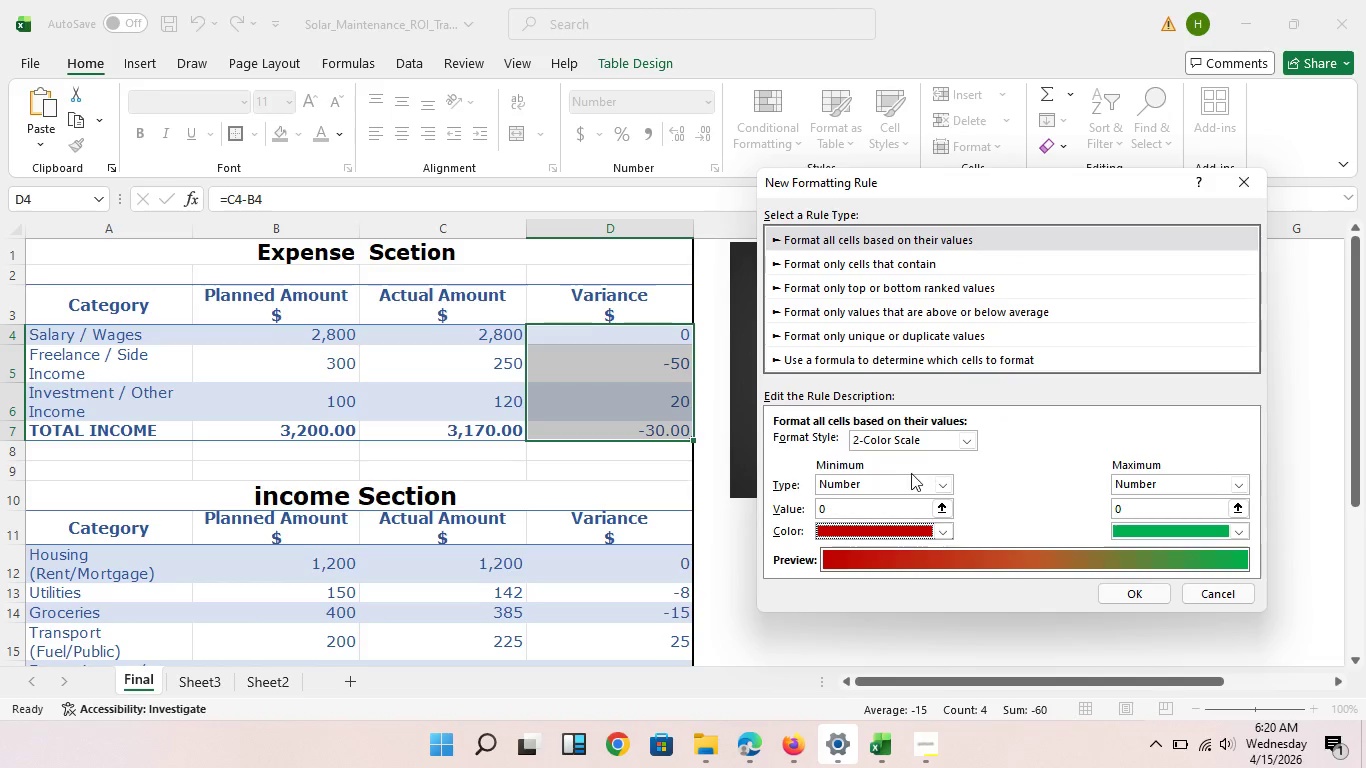 
wait(6.34)
 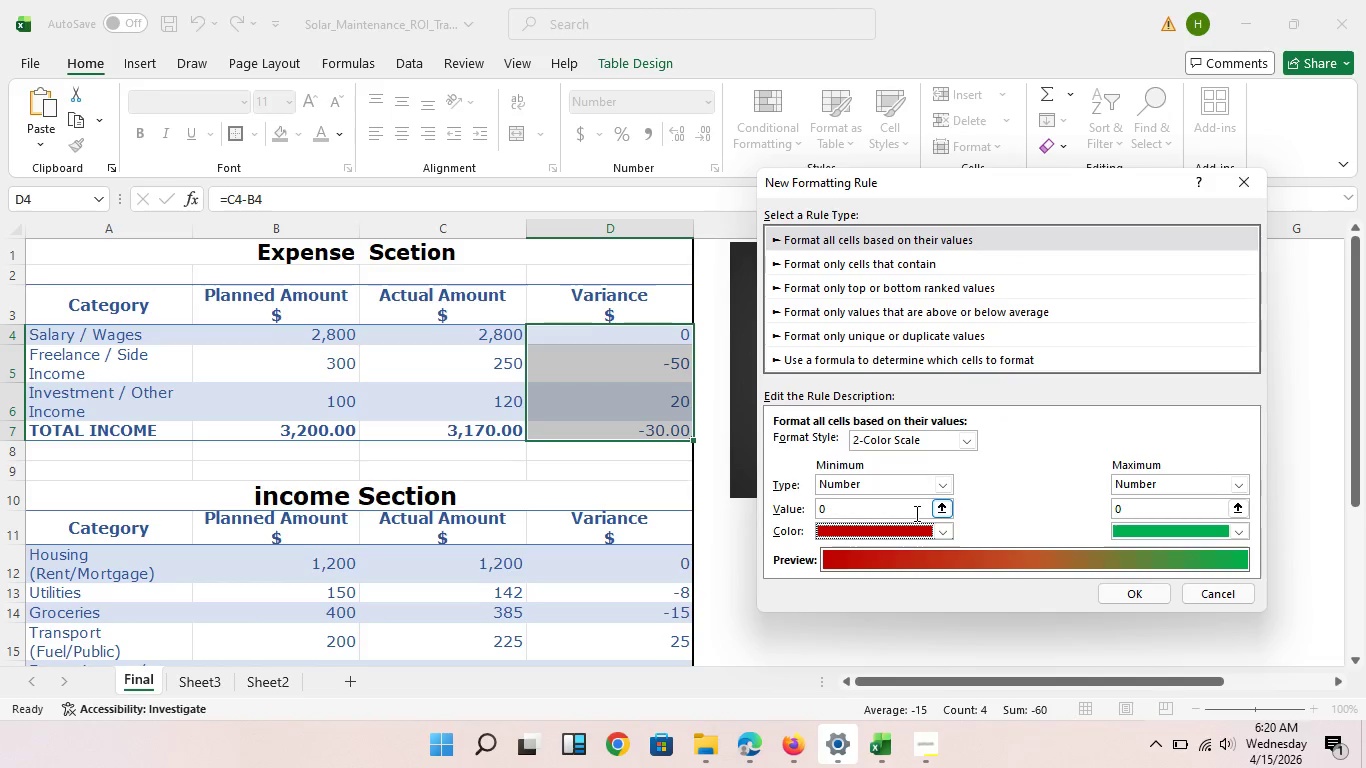 
left_click([896, 486])
 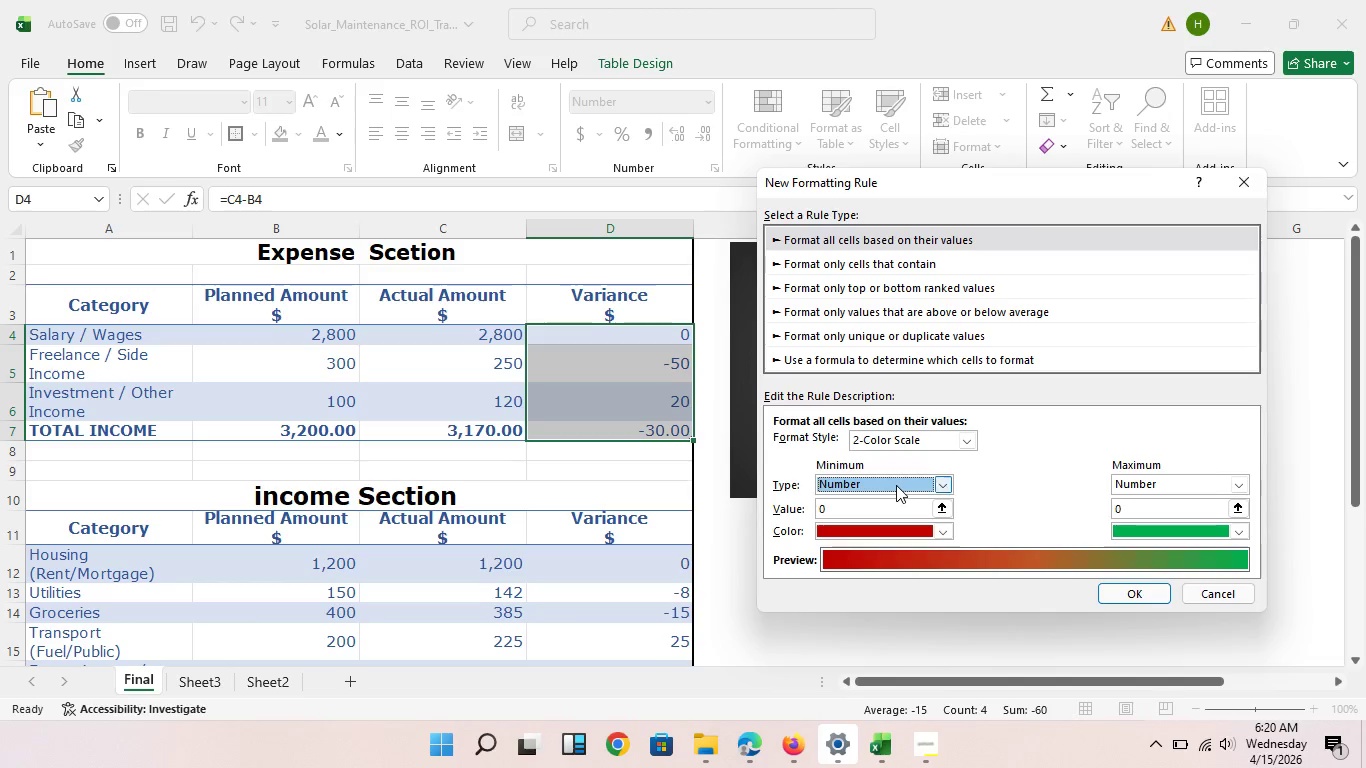 
left_click([896, 486])
 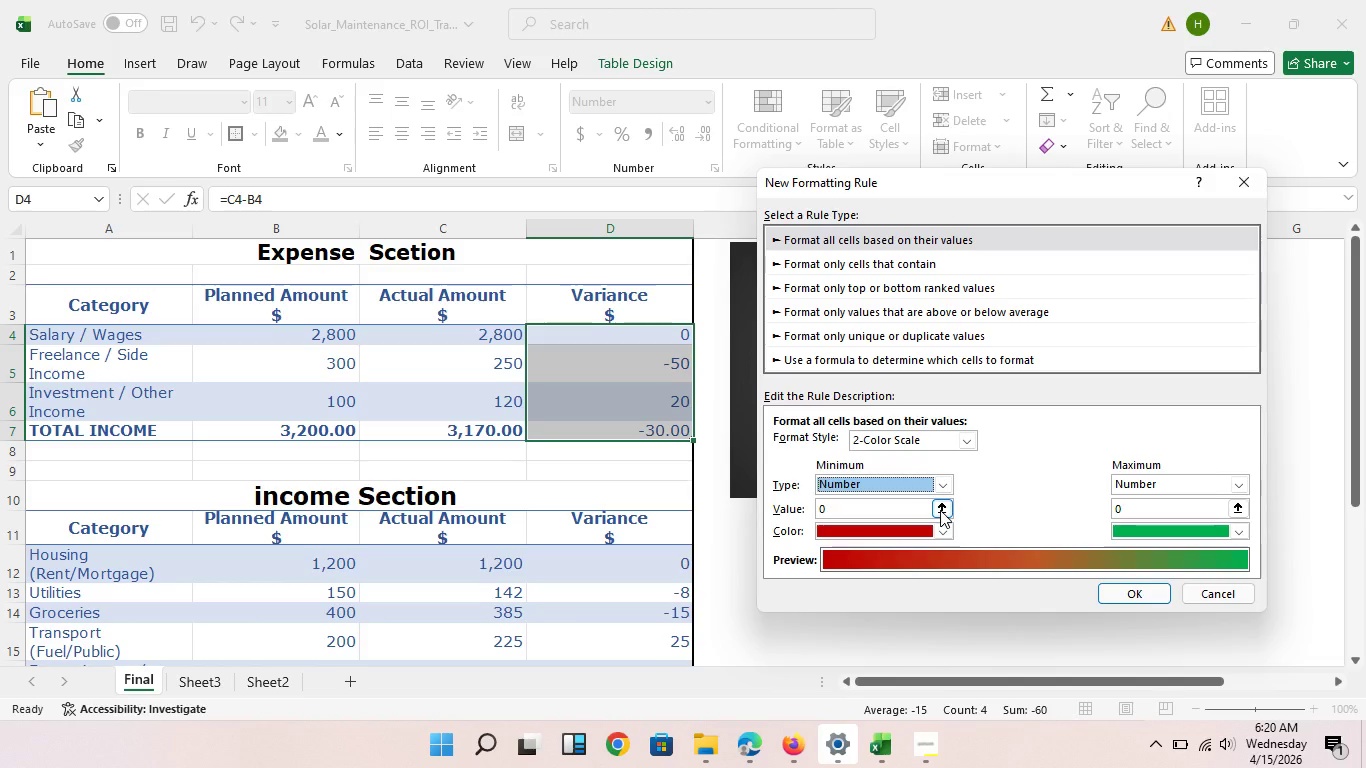 
wait(7.7)
 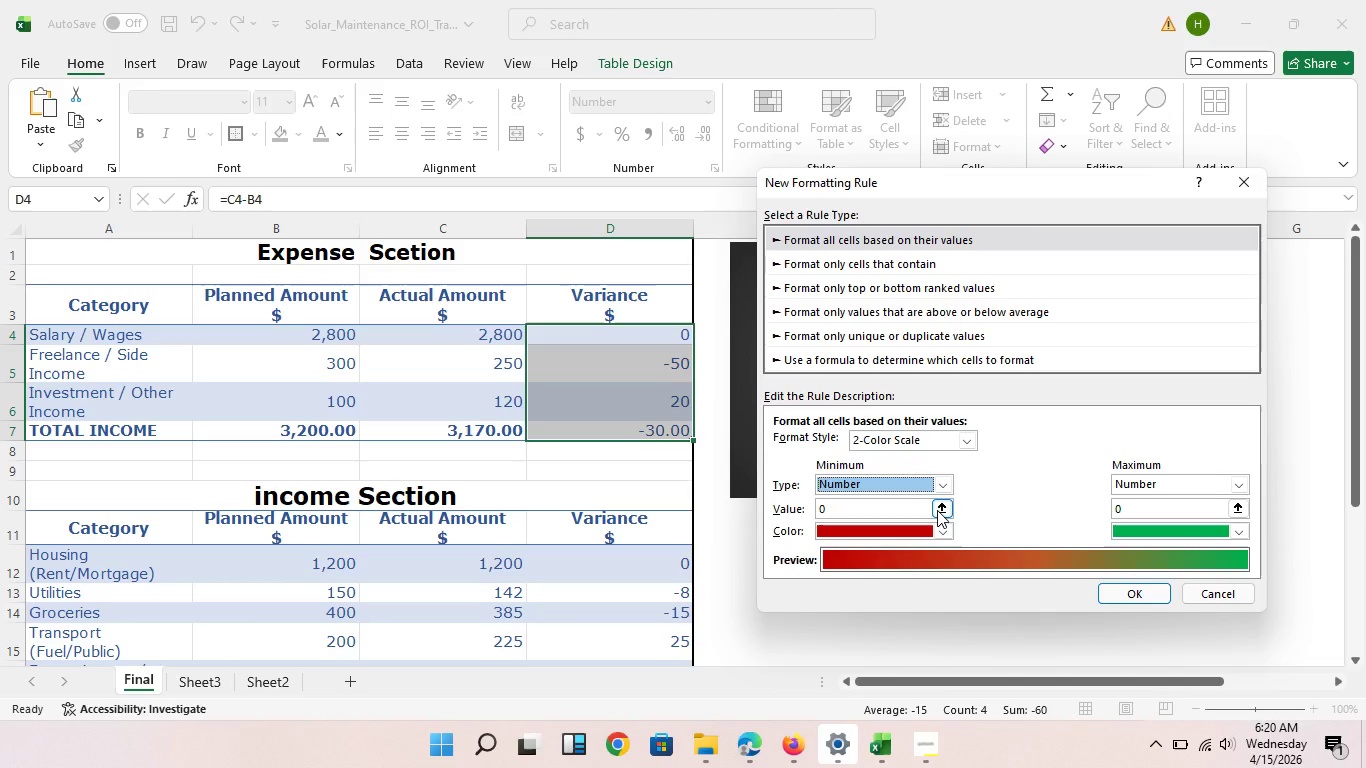 
left_click([942, 510])
 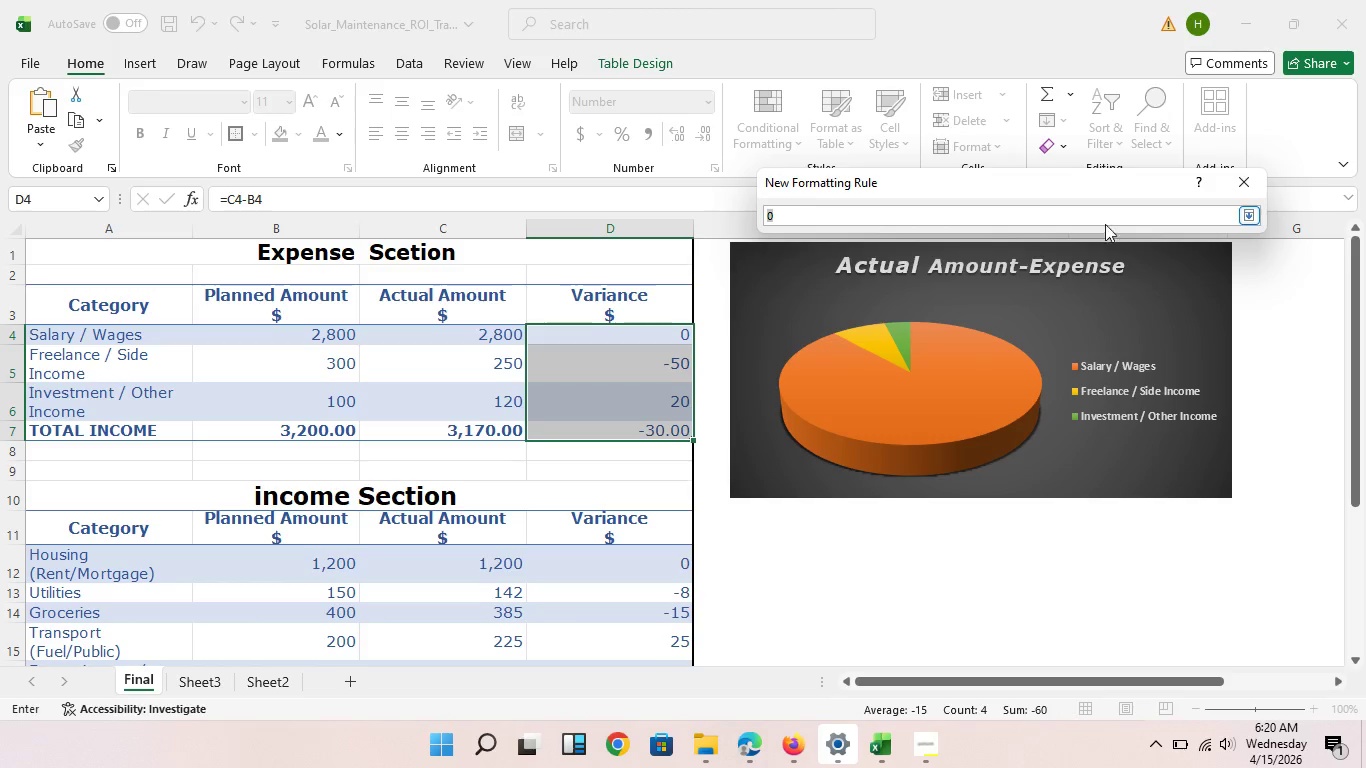 
wait(5.44)
 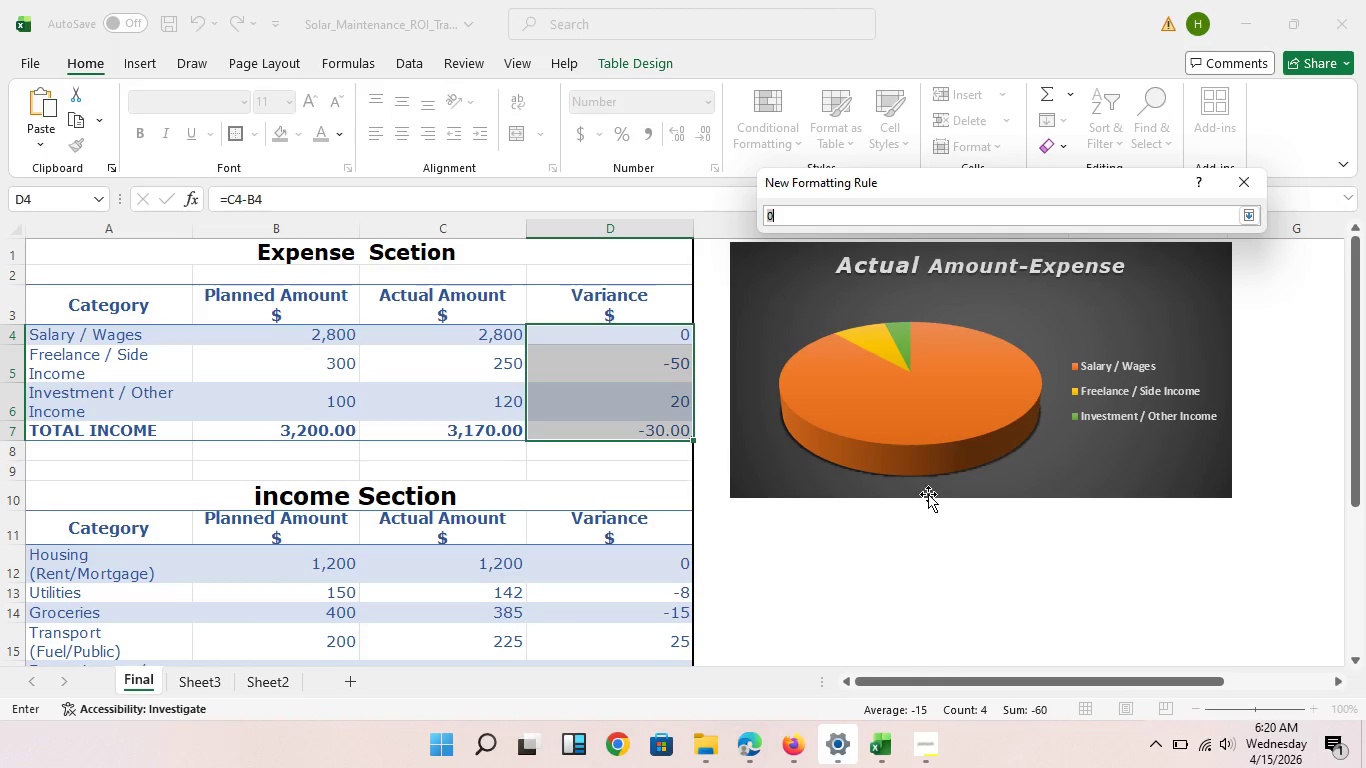 
mouse_move([1231, 242])
 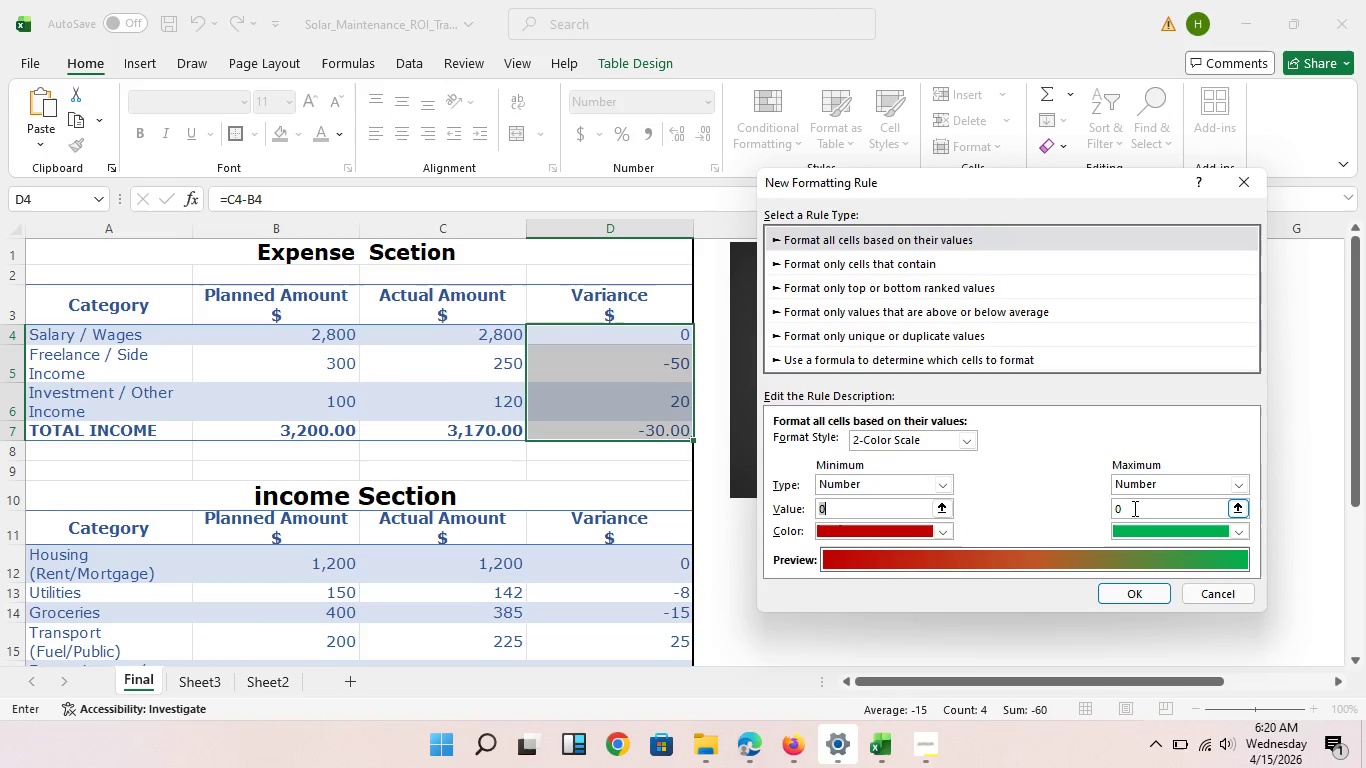 
wait(6.32)
 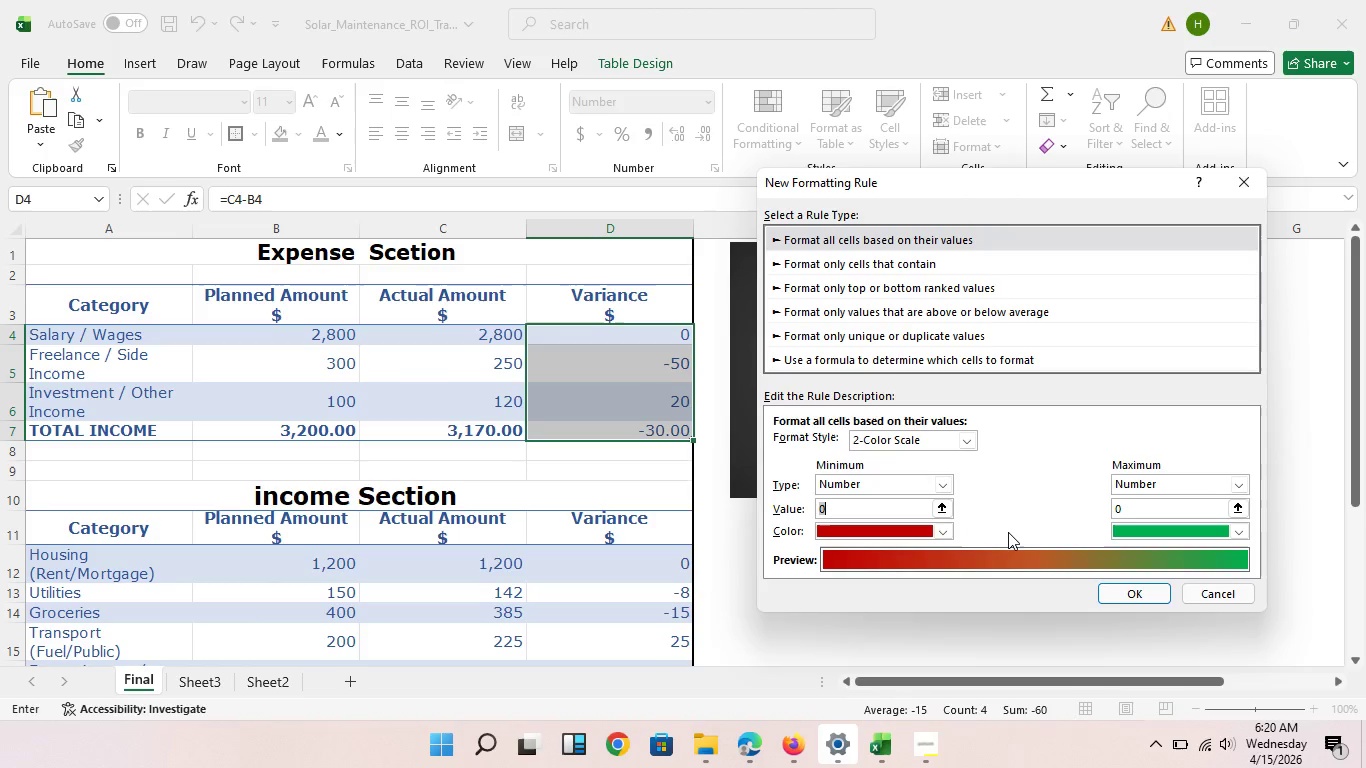 
left_click([1115, 511])
 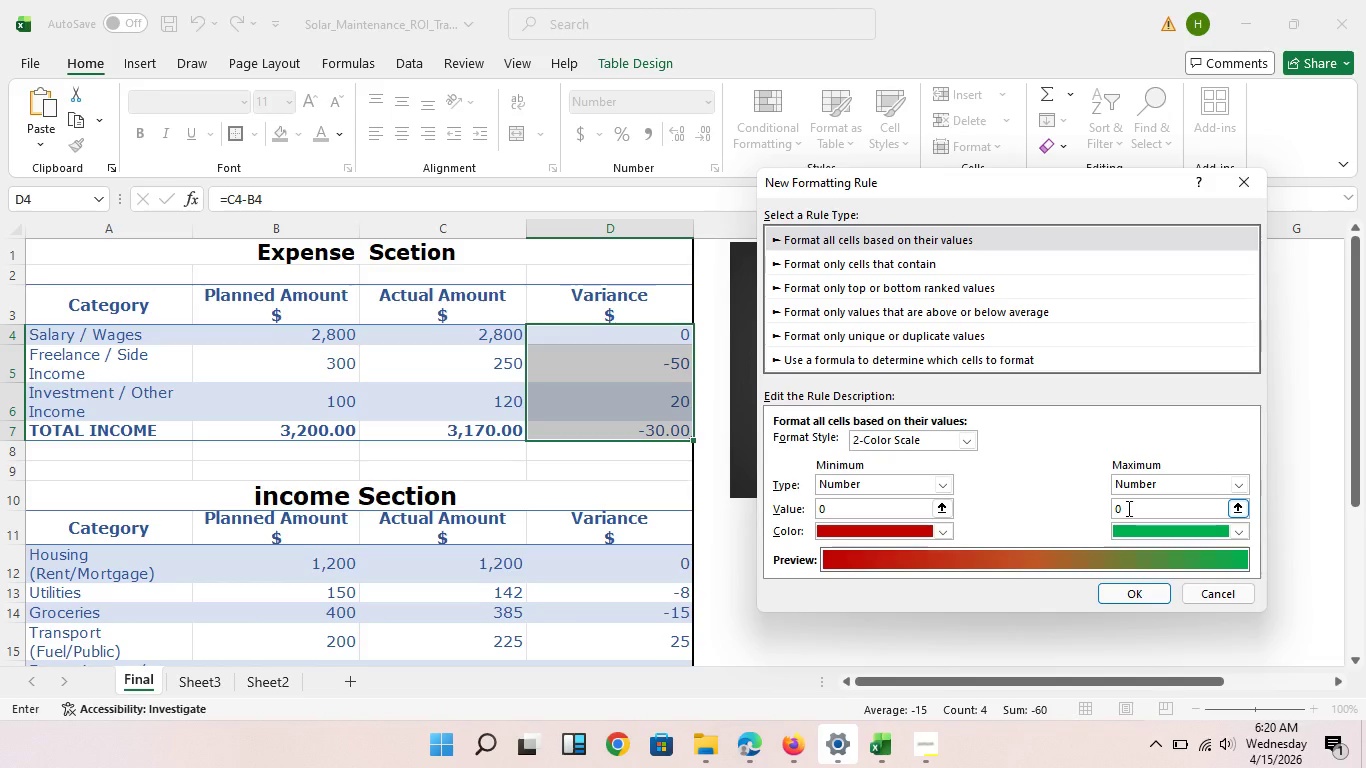 
hold_key(key=ControlLeft, duration=0.7)
 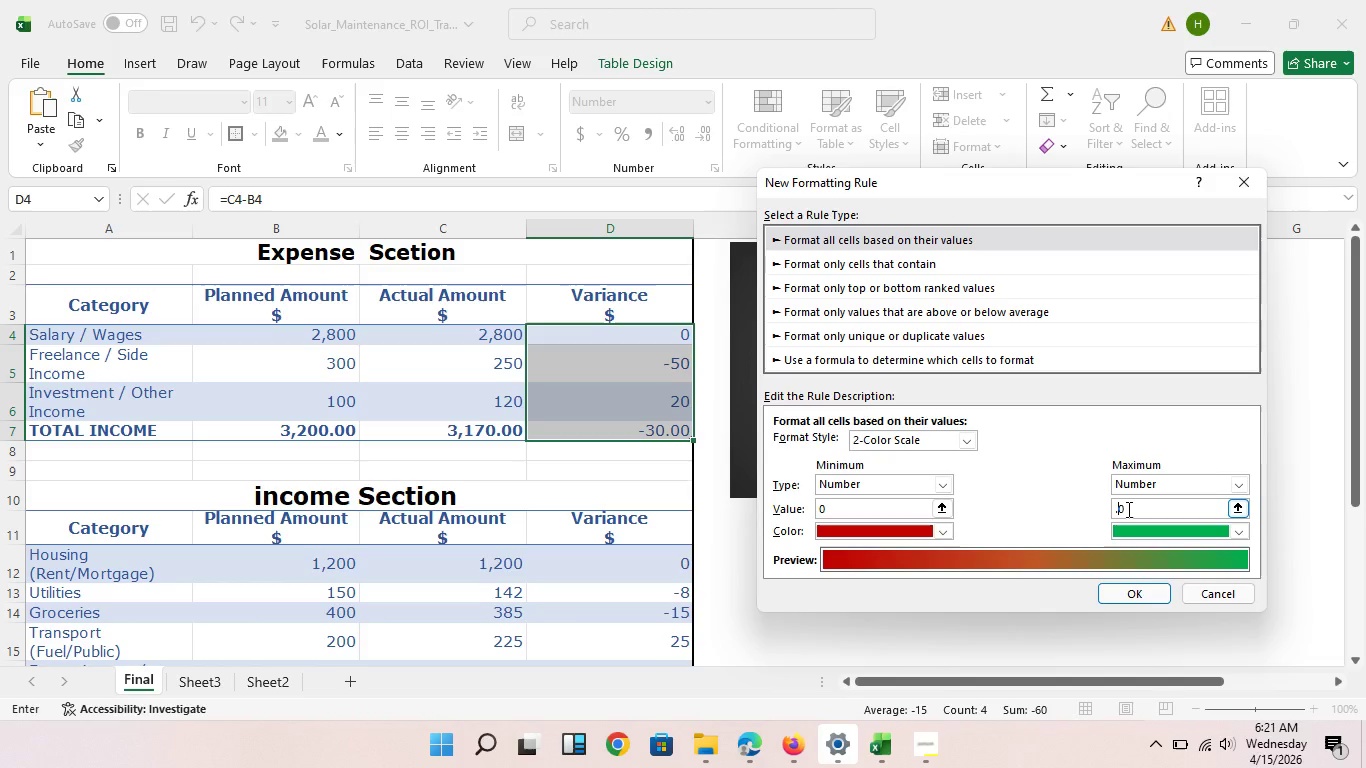 
key(Control+ControlLeft)
 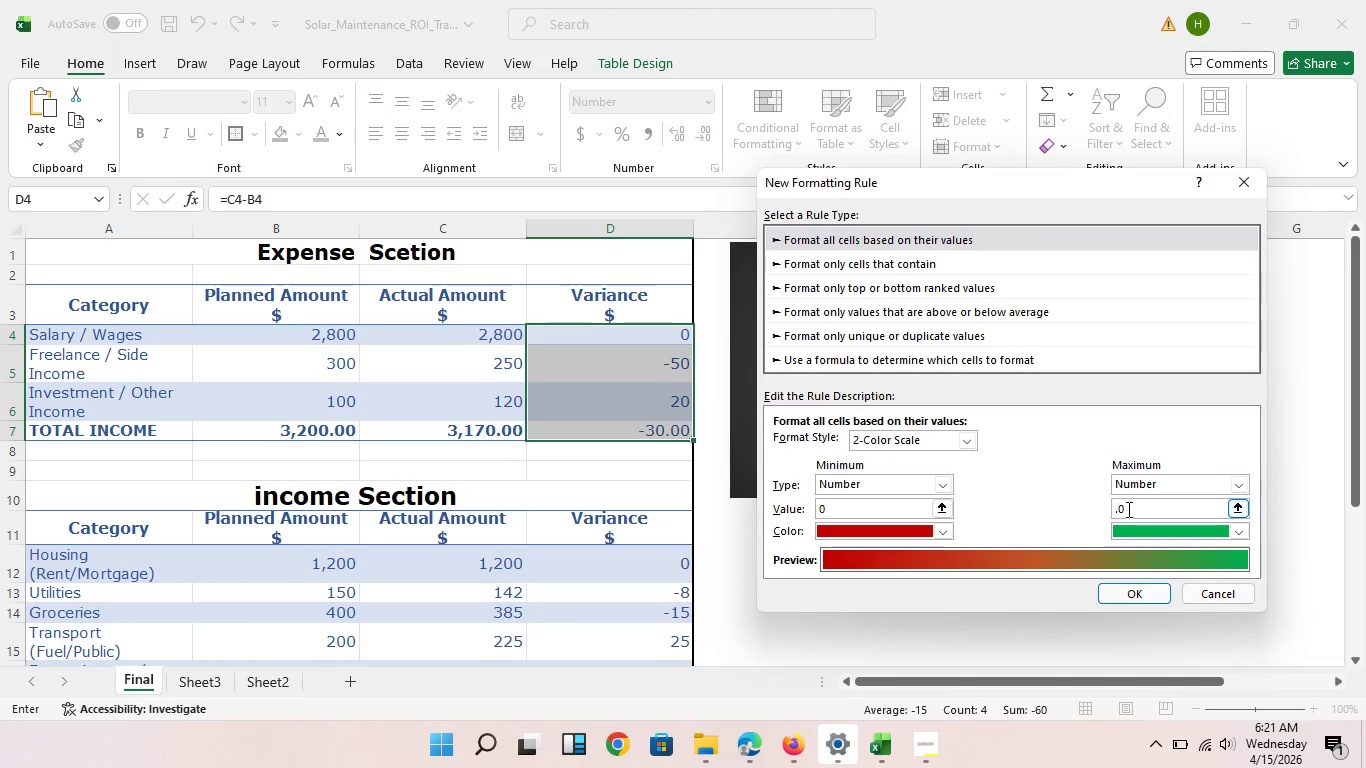 
key(Period)
 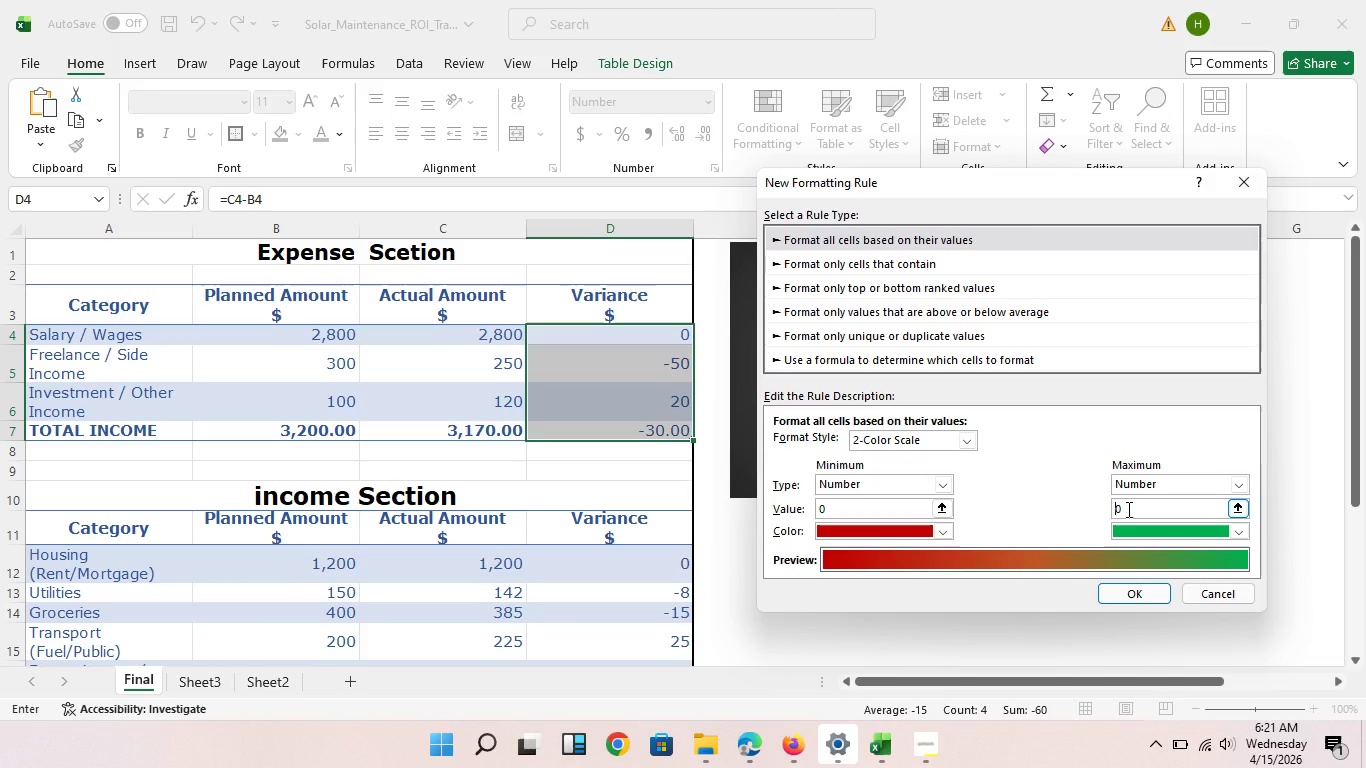 
key(Backspace)
 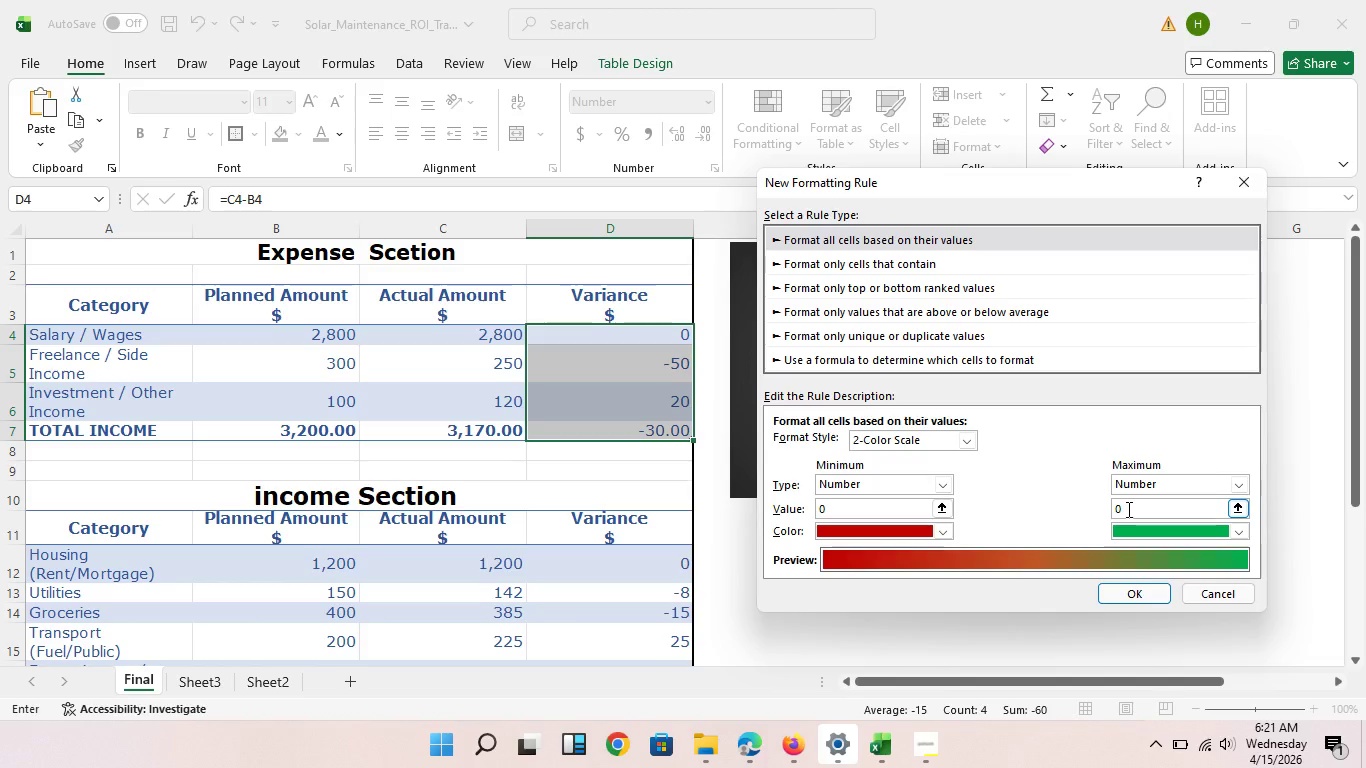 
key(Control+Period)
 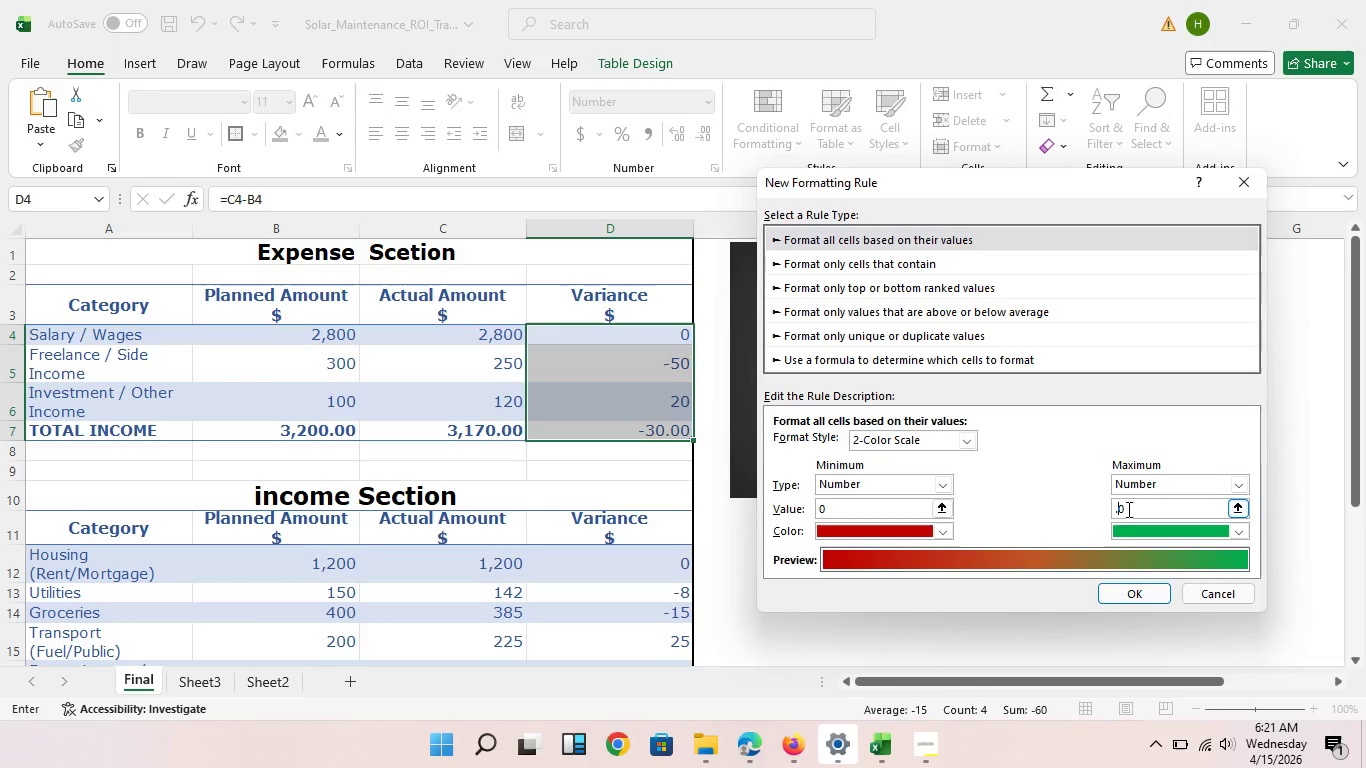 
key(Period)
 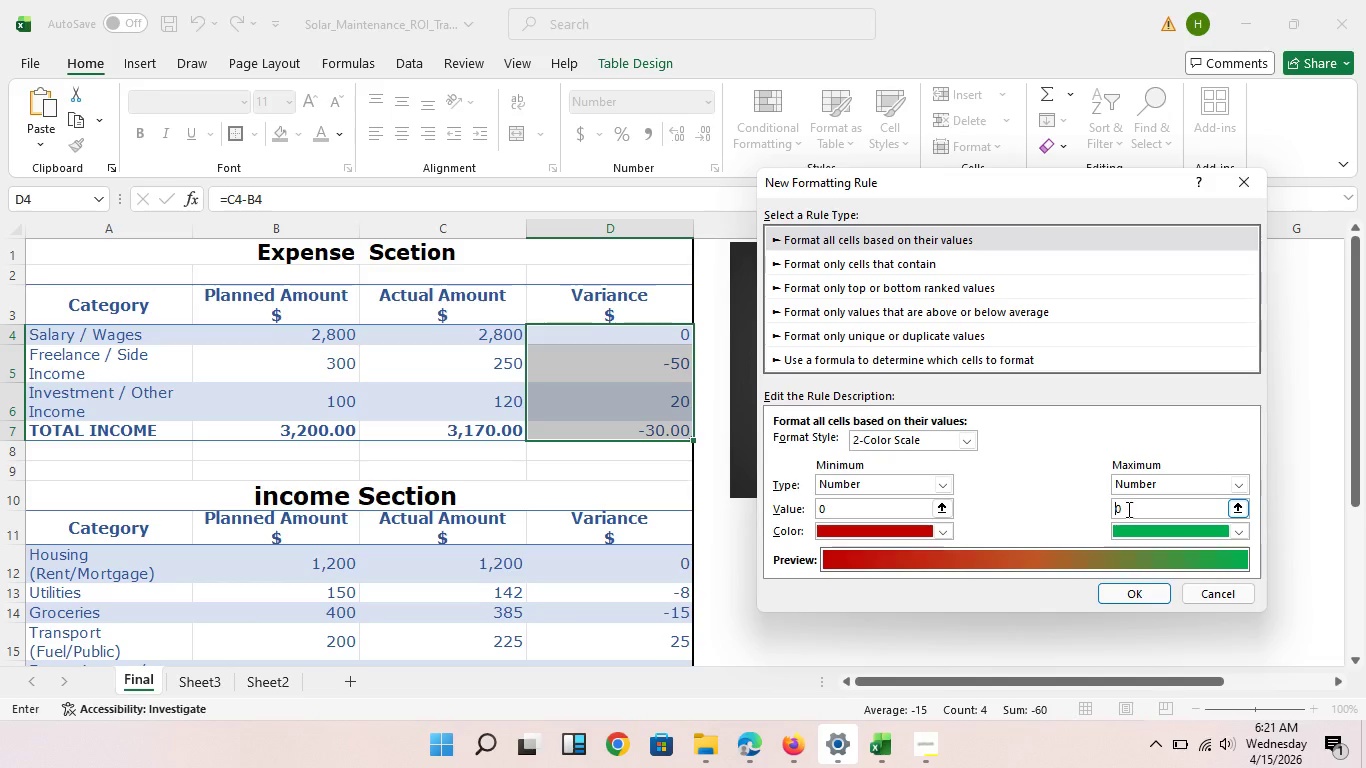 
key(Backspace)
 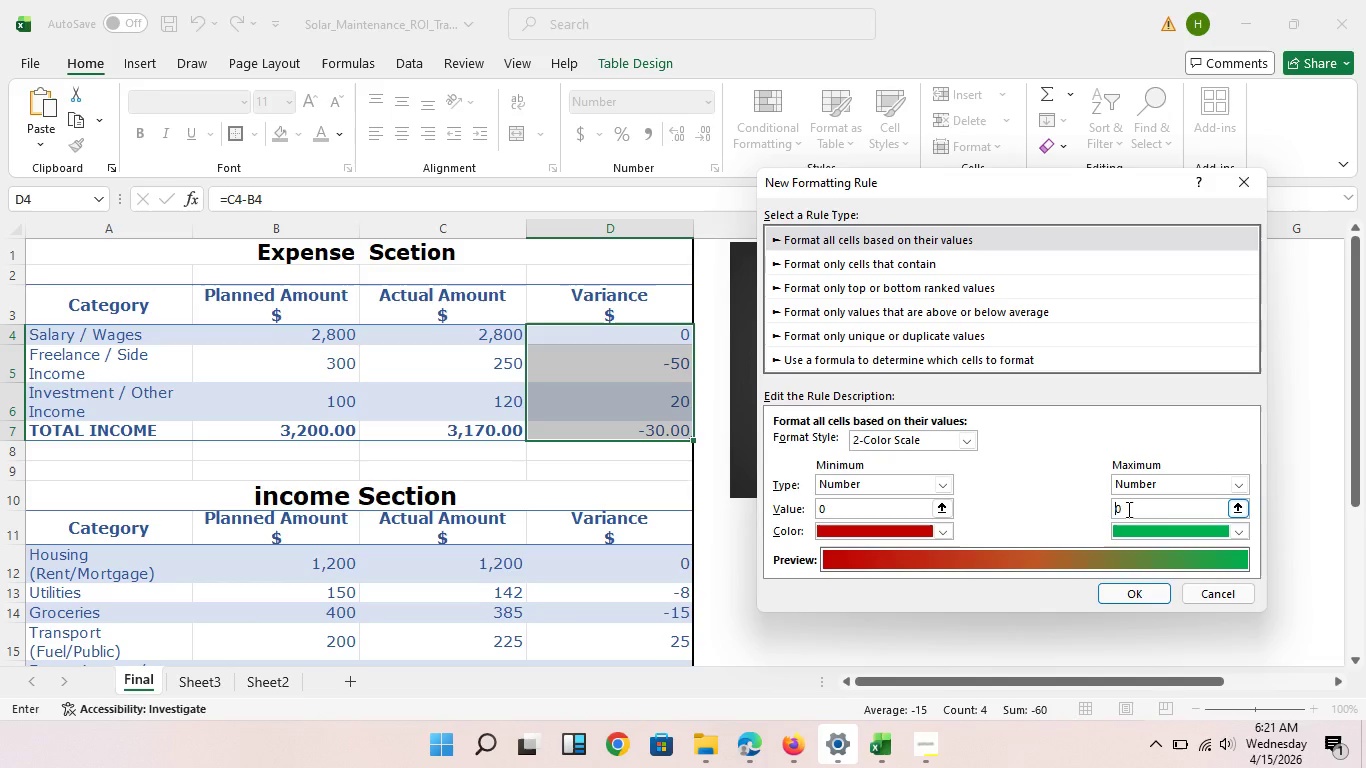 
key(Shift+Period)
 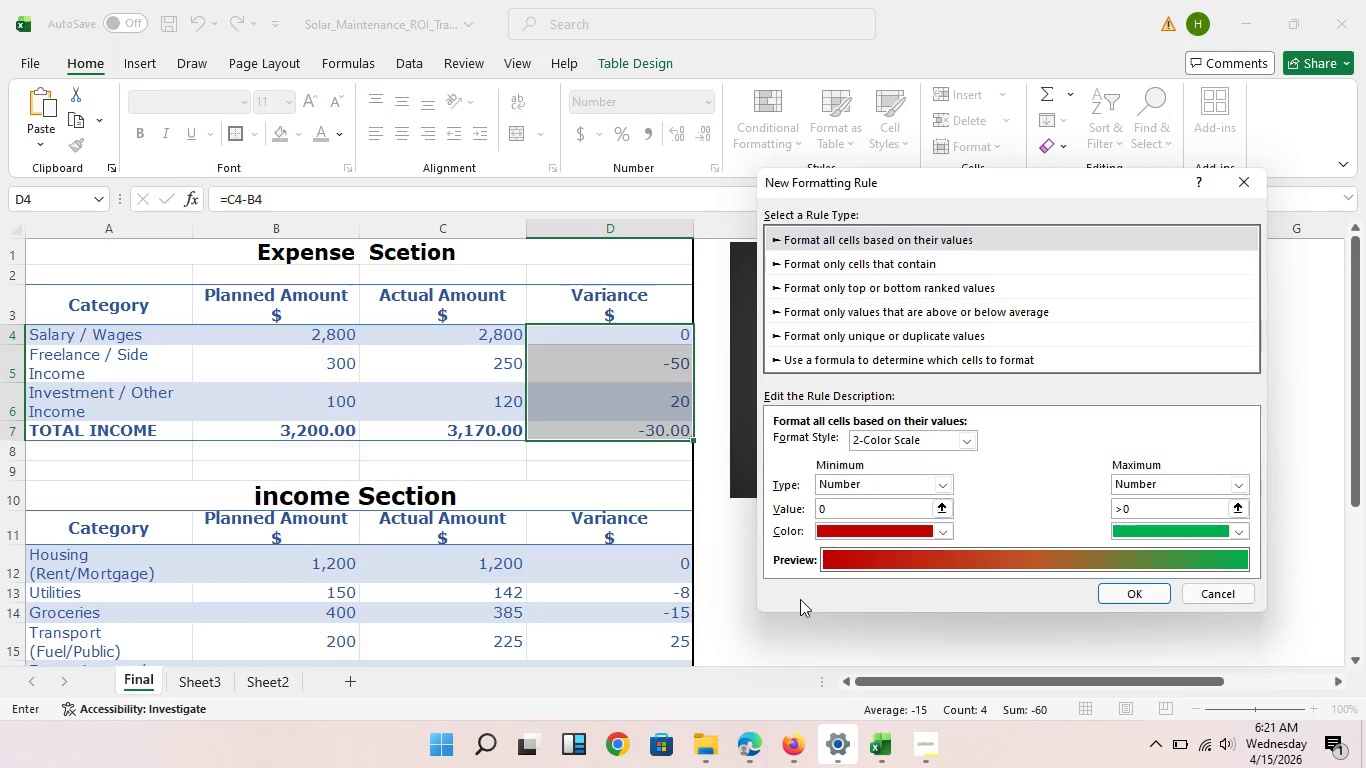 
mouse_move([843, 529])
 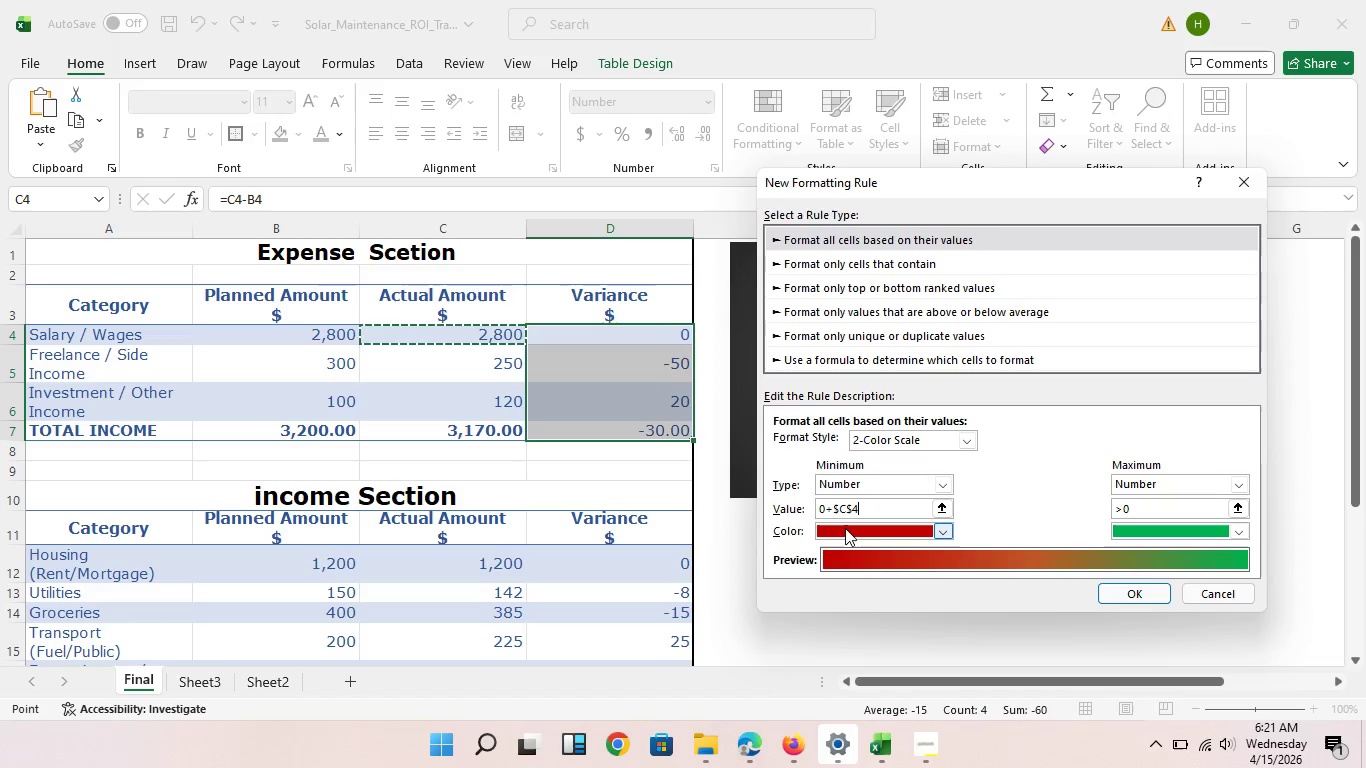 
key(ArrowLeft)
 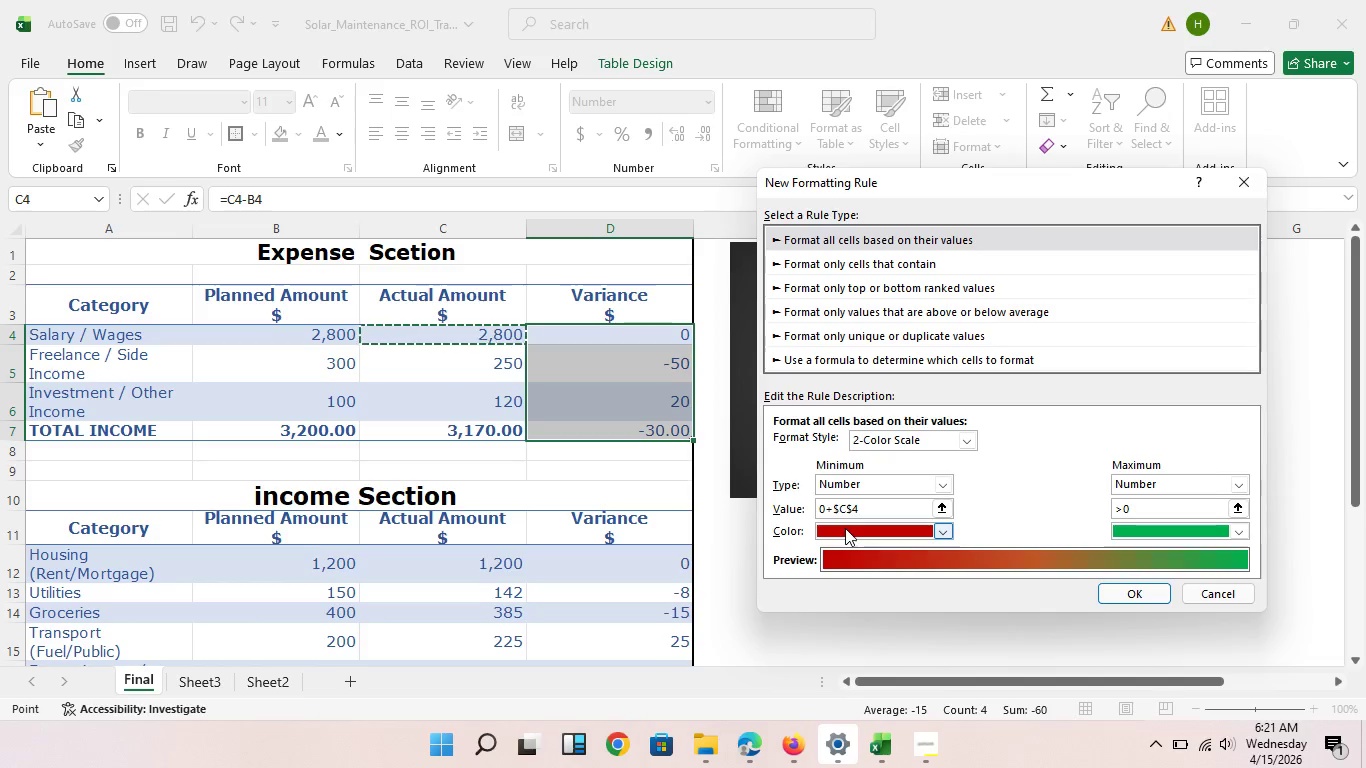 
key(Shift+Comma)
 